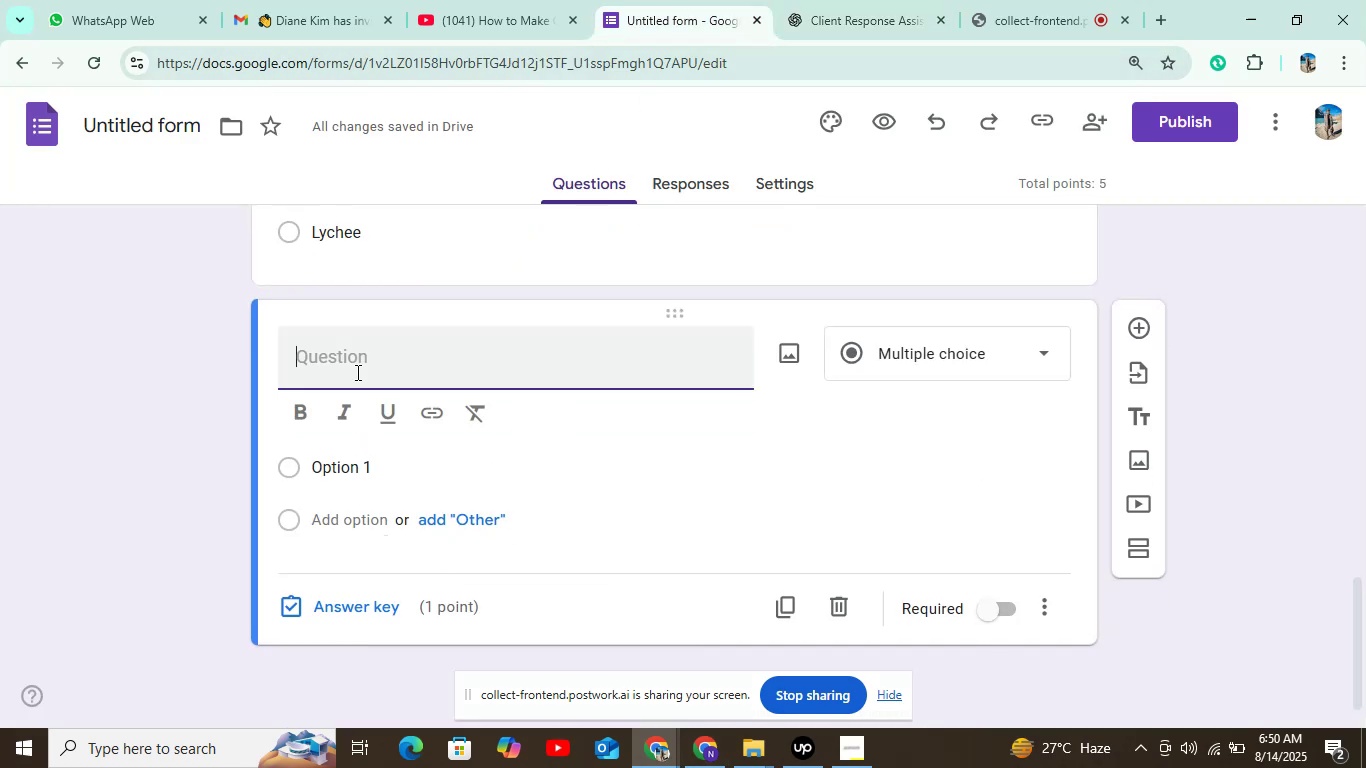 
key(Control+V)
 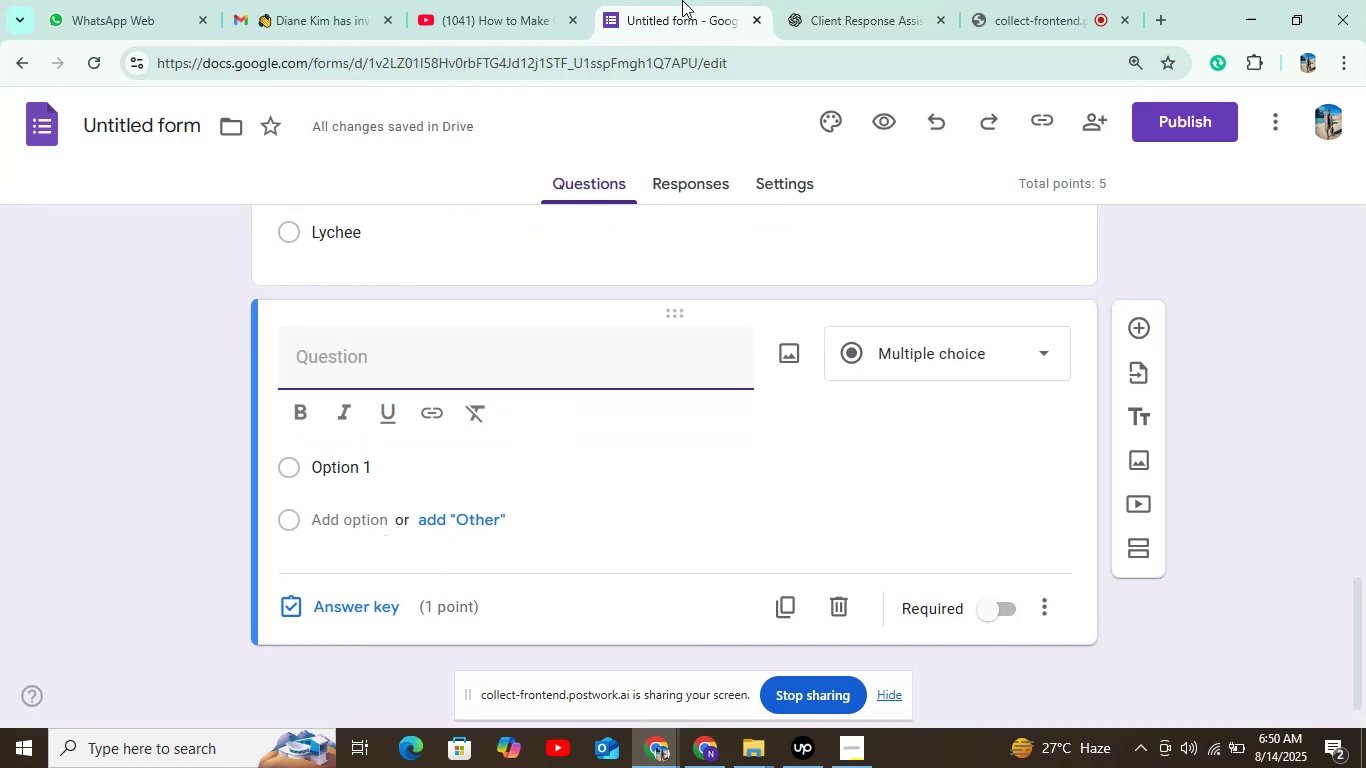 
left_click([809, 8])
 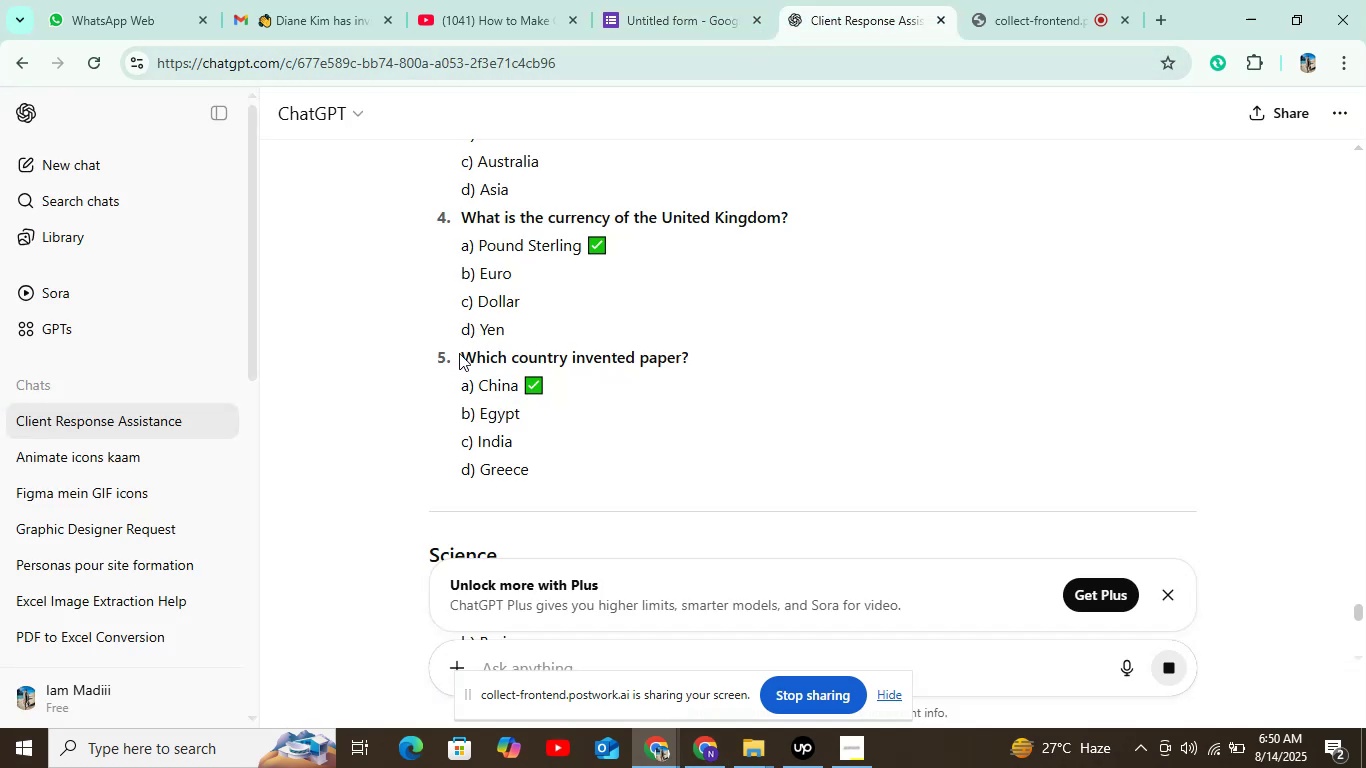 
wait(6.37)
 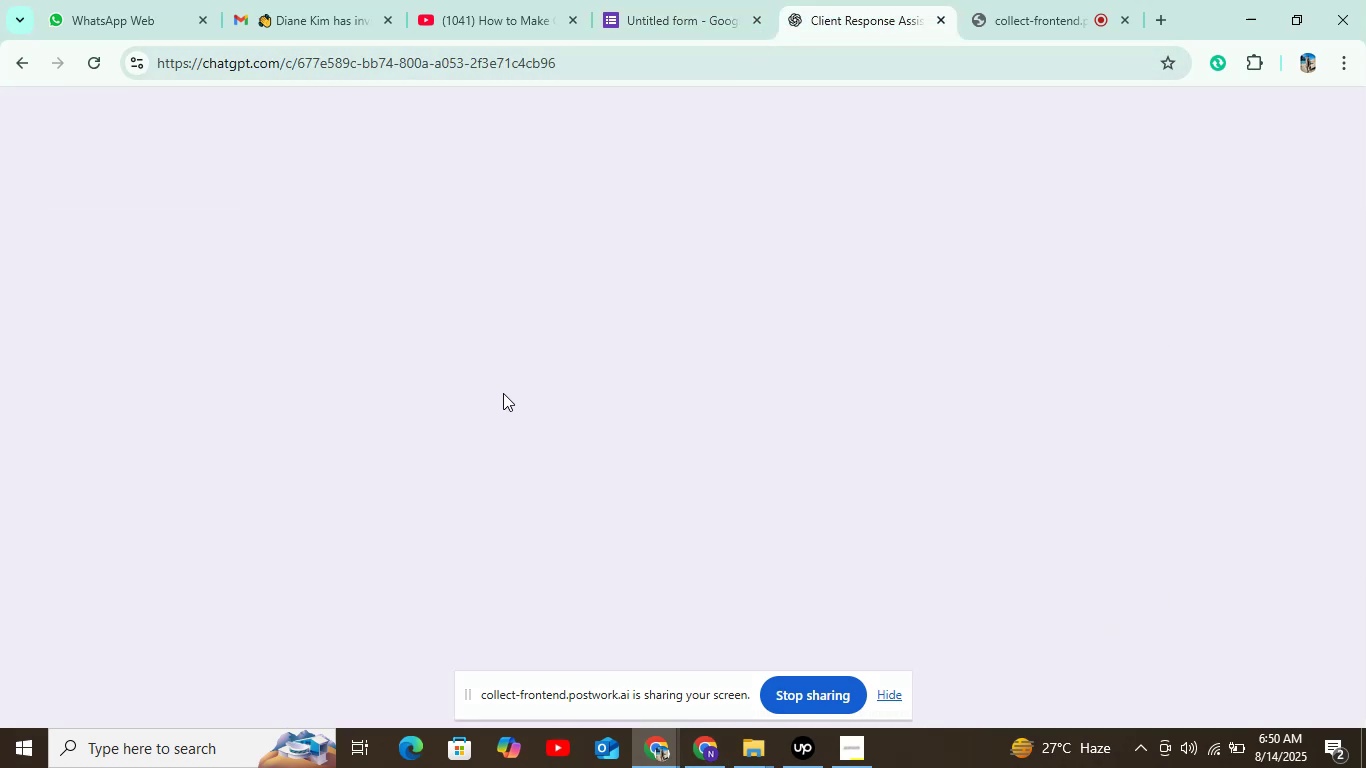 
left_click_drag(start_coordinate=[460, 214], to_coordinate=[754, 200])
 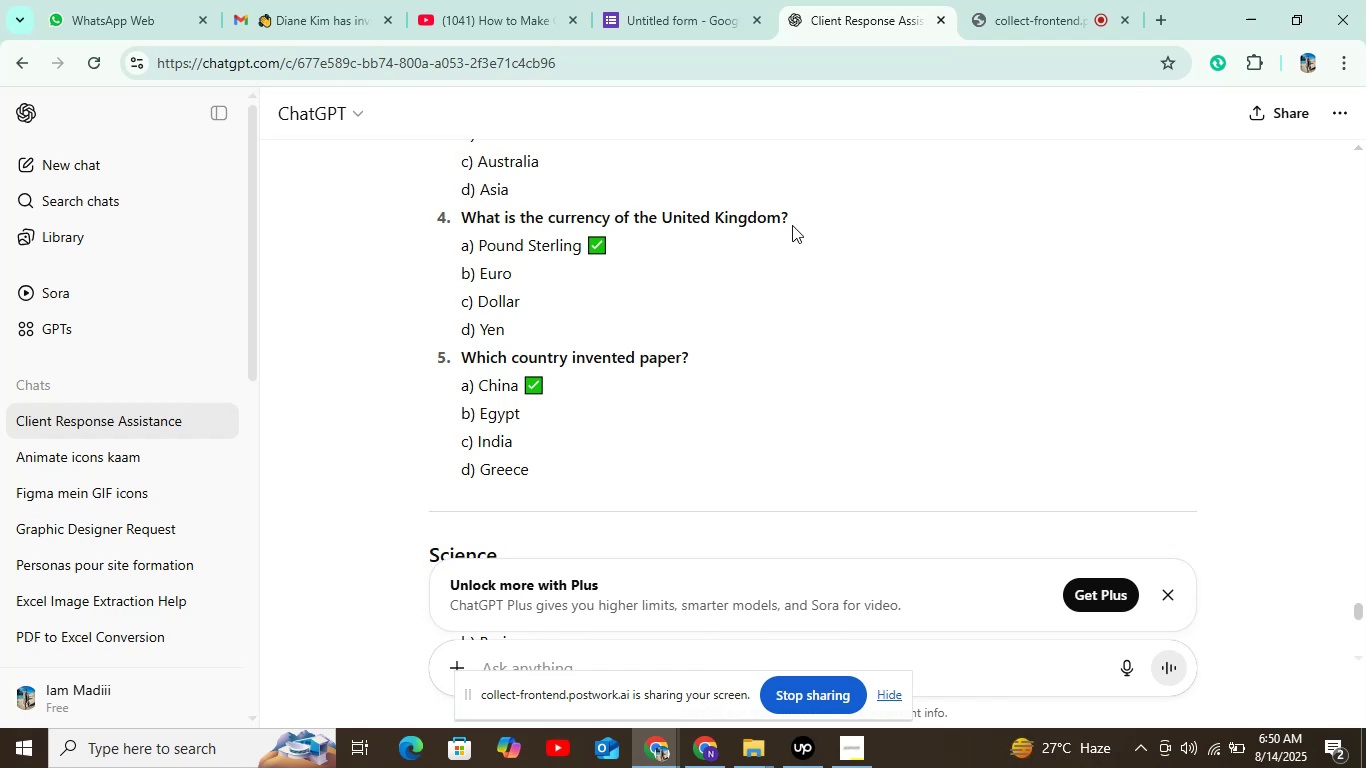 
left_click([786, 208])
 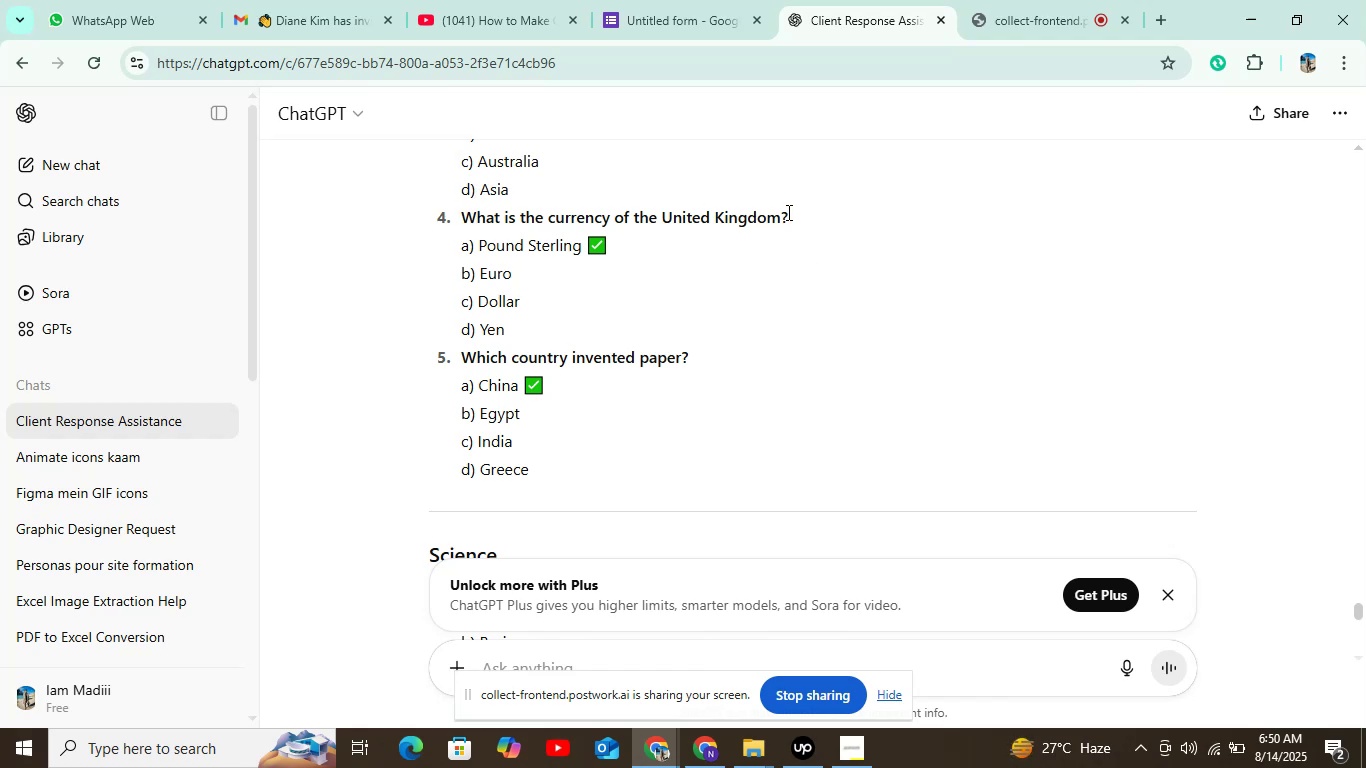 
left_click_drag(start_coordinate=[788, 217], to_coordinate=[460, 216])
 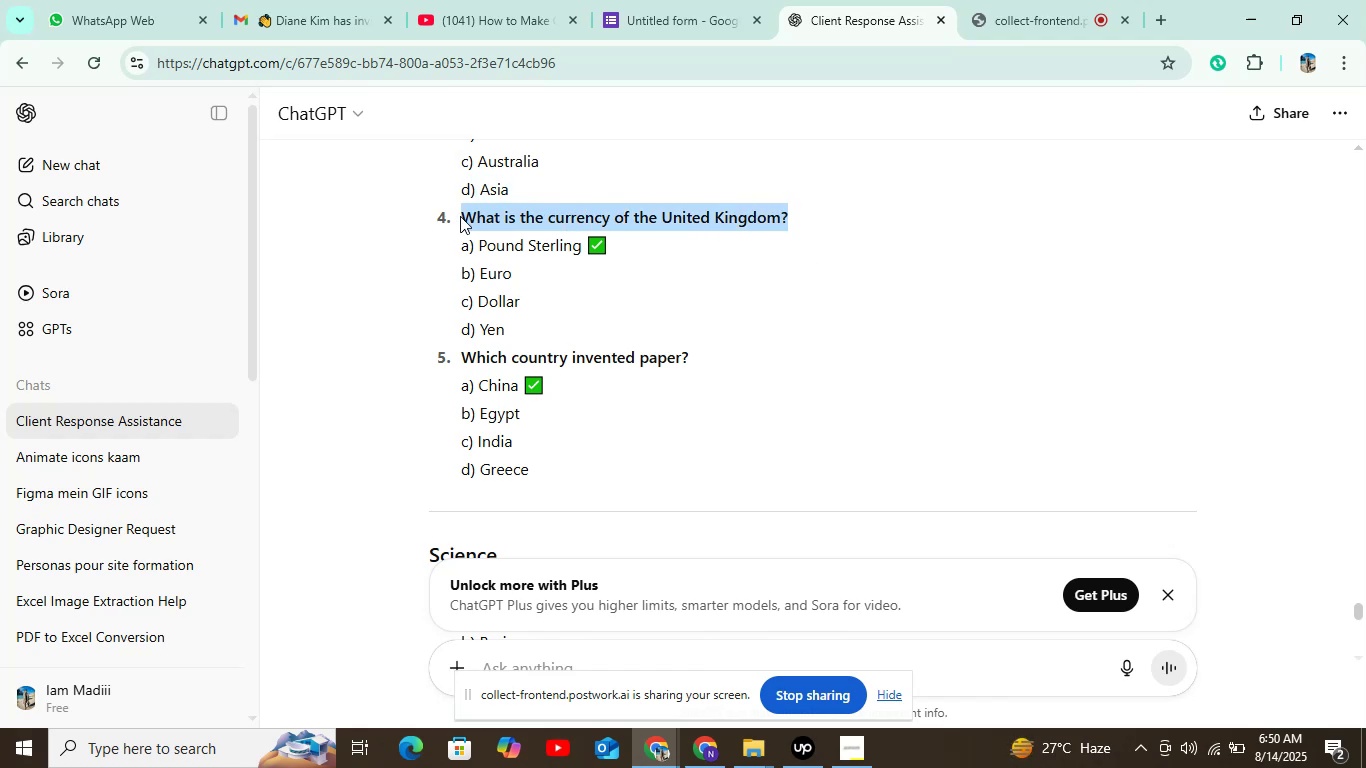 
key(Control+C)
 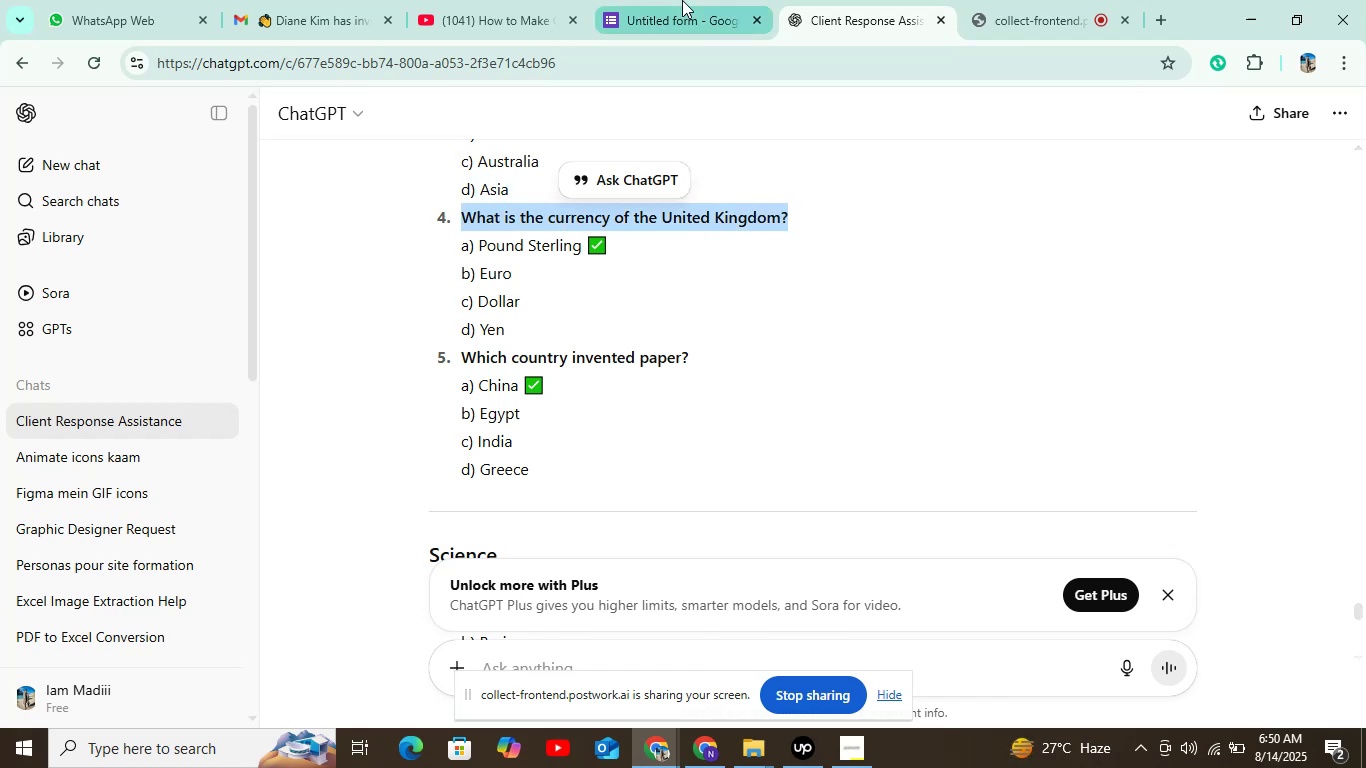 
left_click([682, 0])
 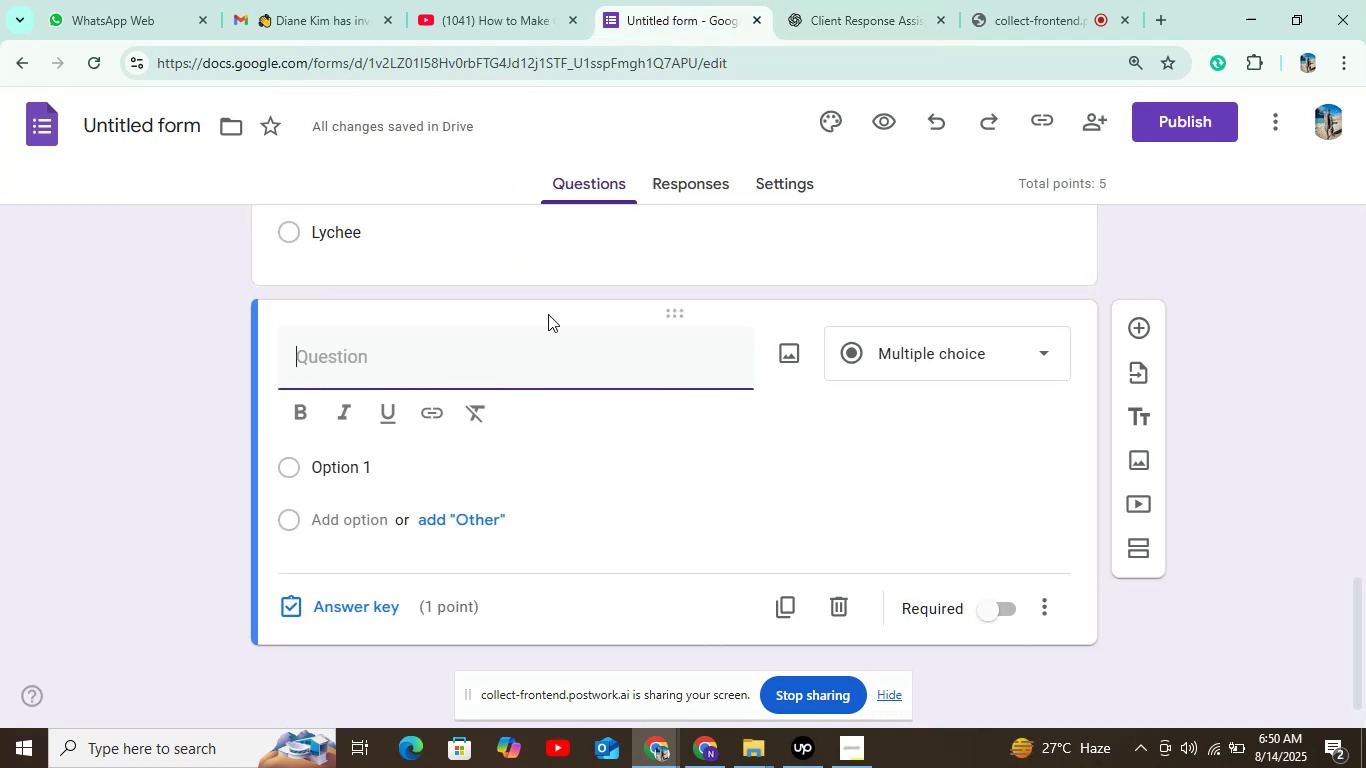 
key(Control+V)
 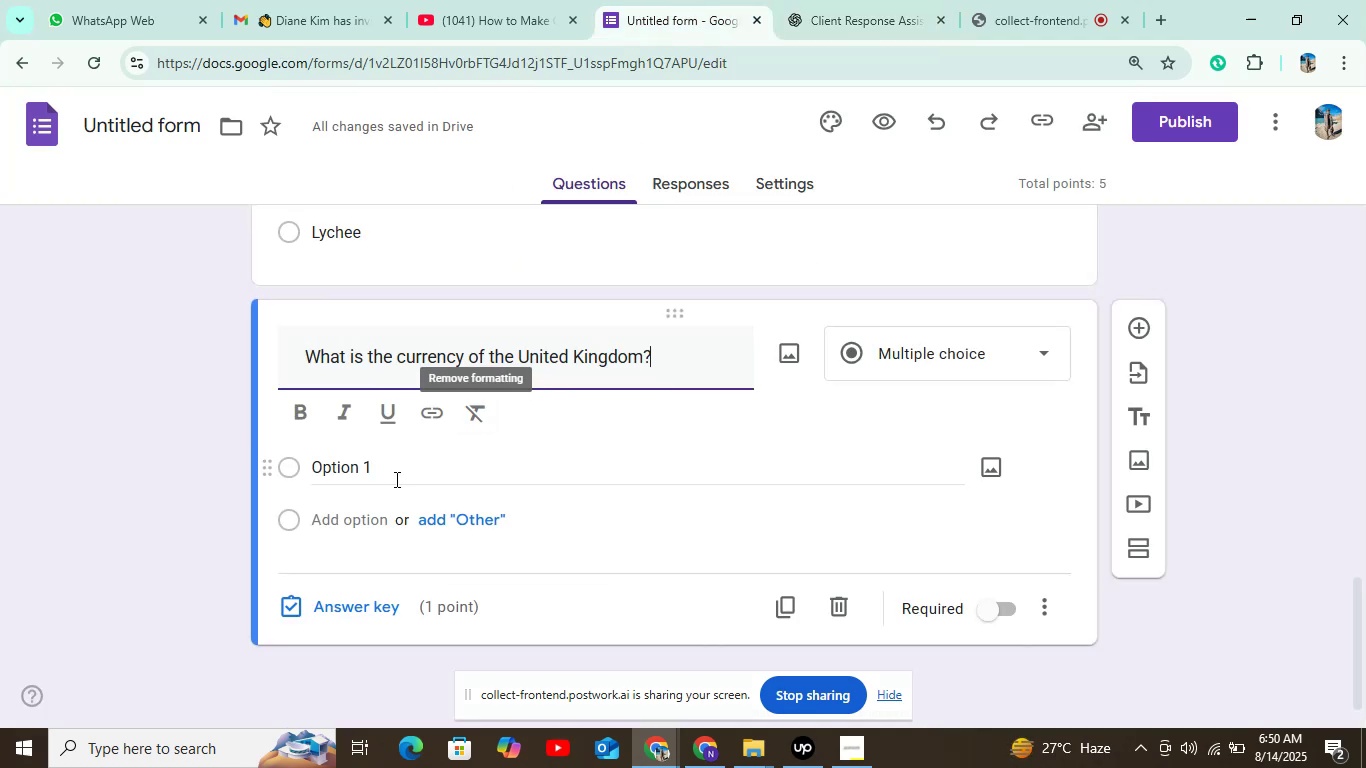 
left_click([395, 474])
 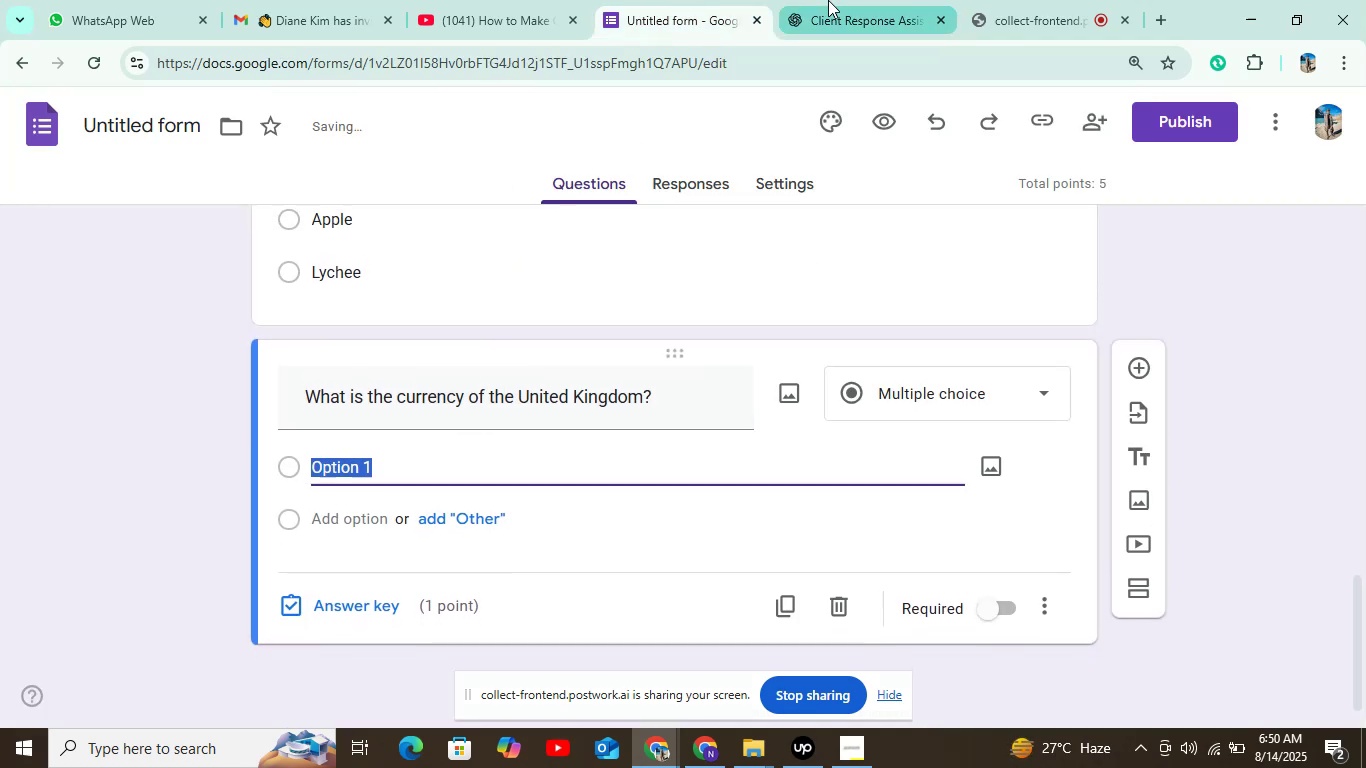 
left_click([856, 0])
 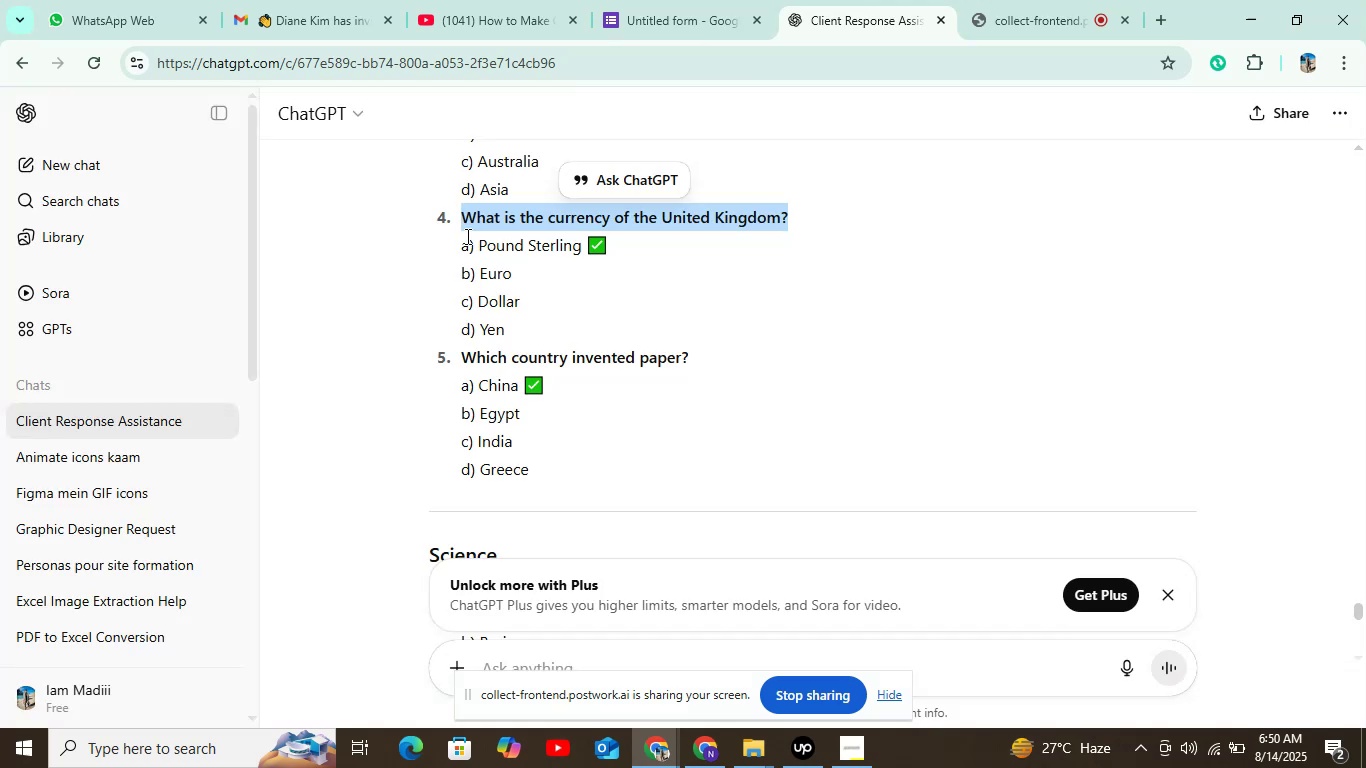 
left_click_drag(start_coordinate=[479, 236], to_coordinate=[582, 255])
 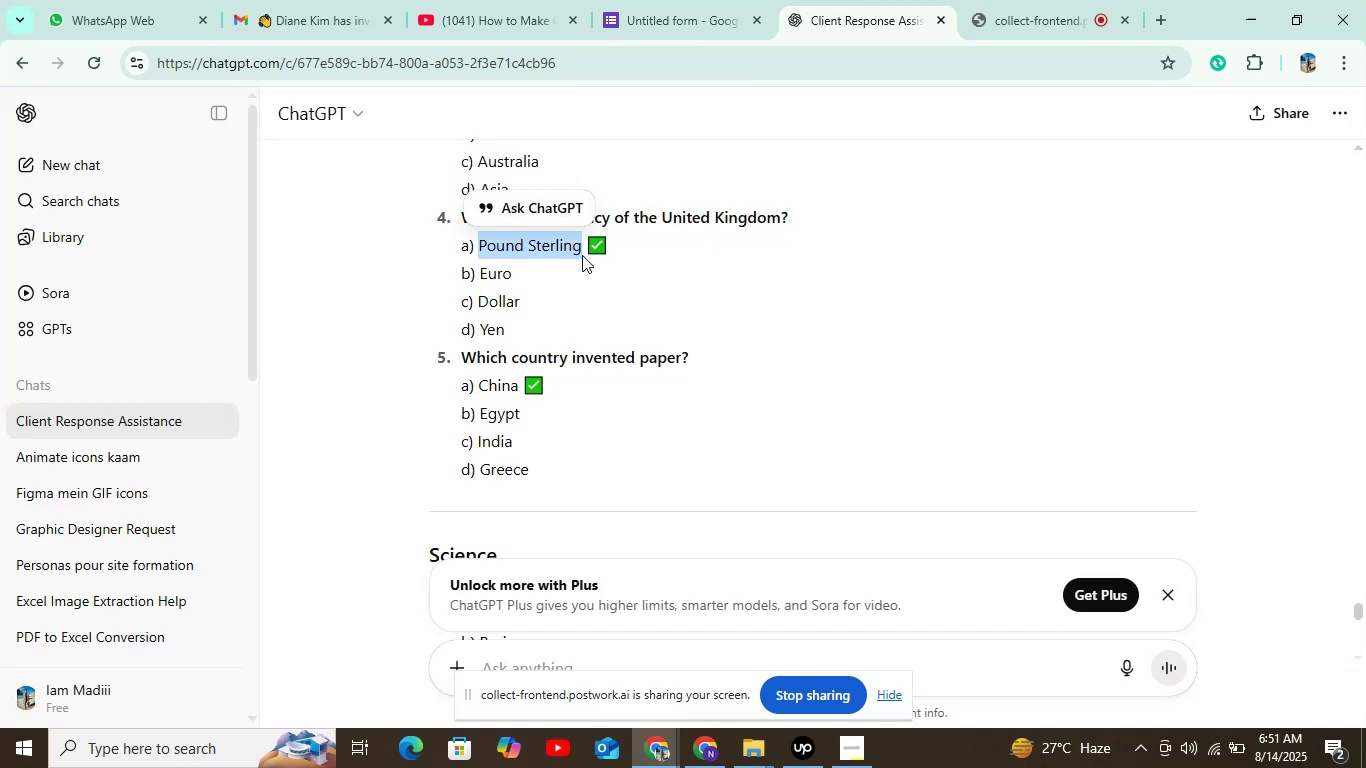 
key(Control+ControlLeft)
 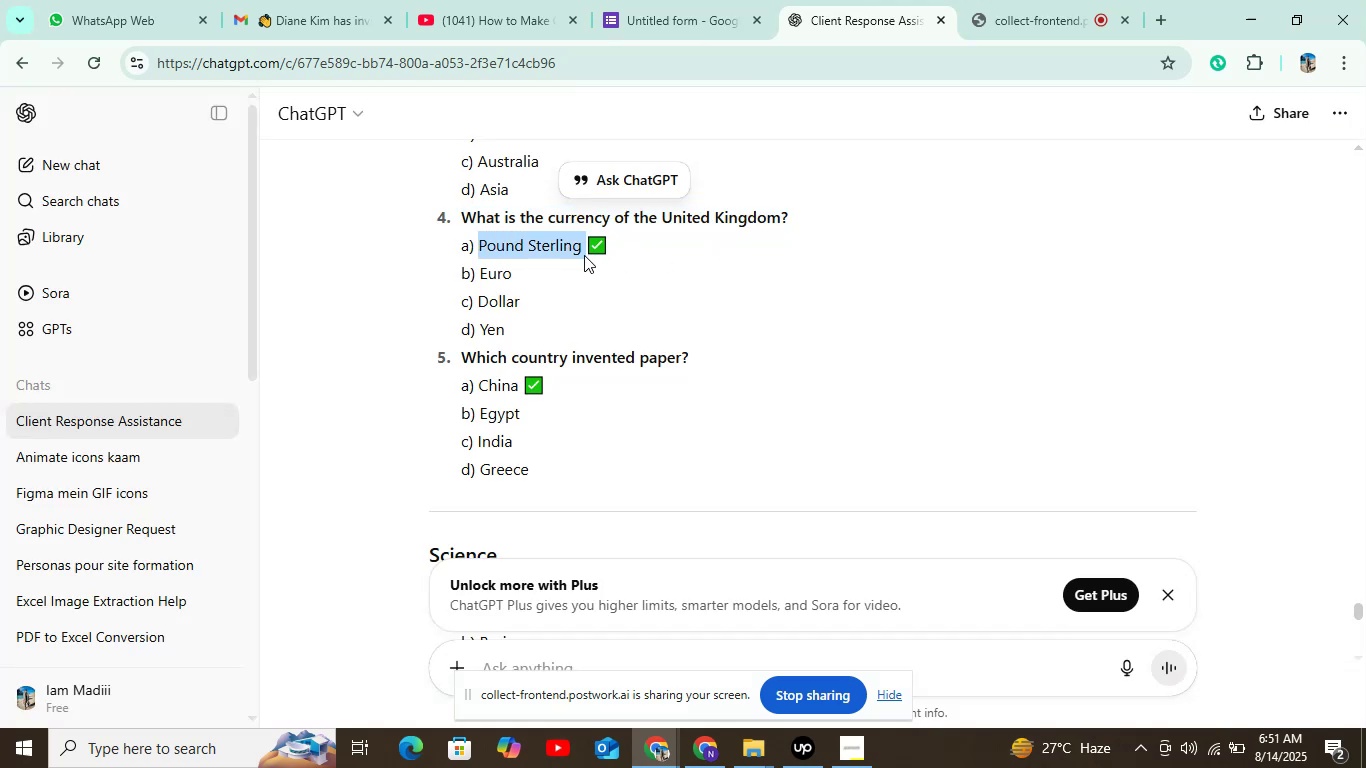 
key(Control+C)
 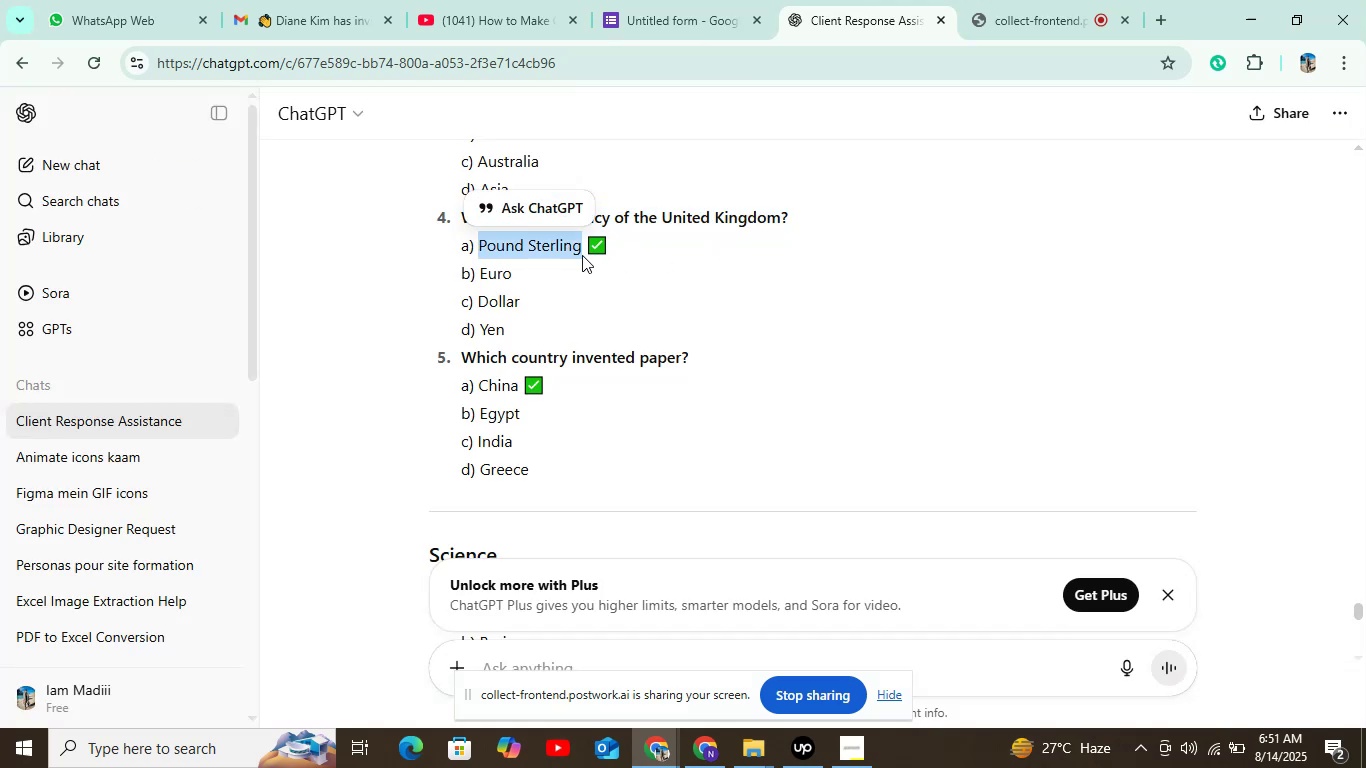 
key(Control+C)
 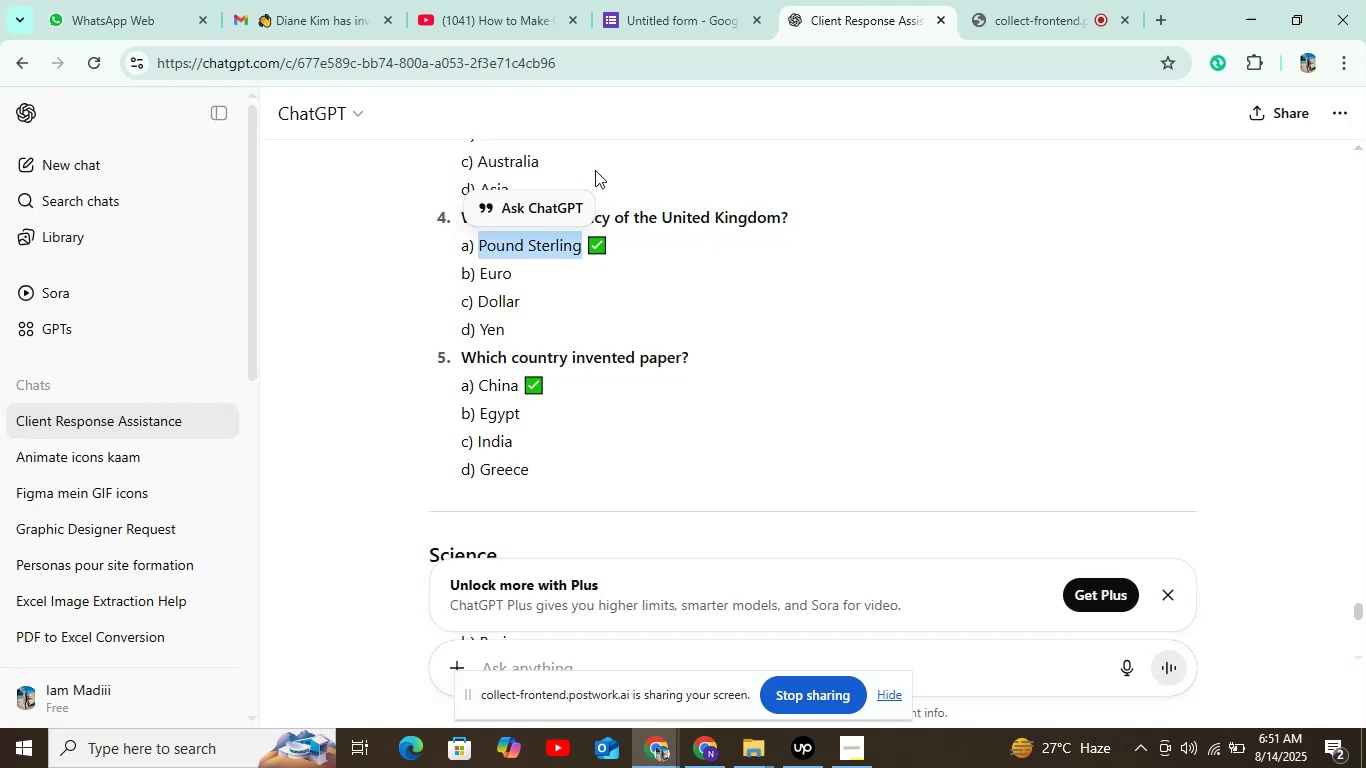 
key(Control+C)
 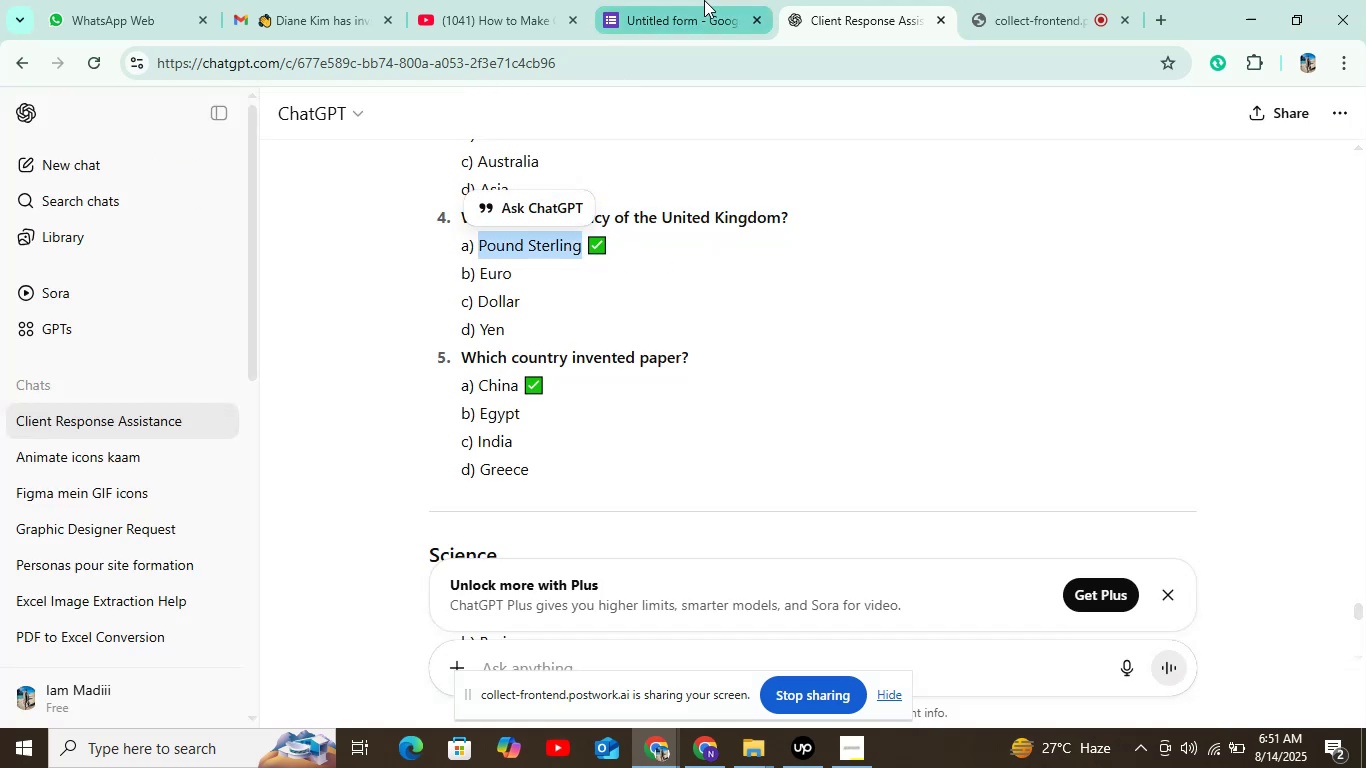 
left_click([704, 0])
 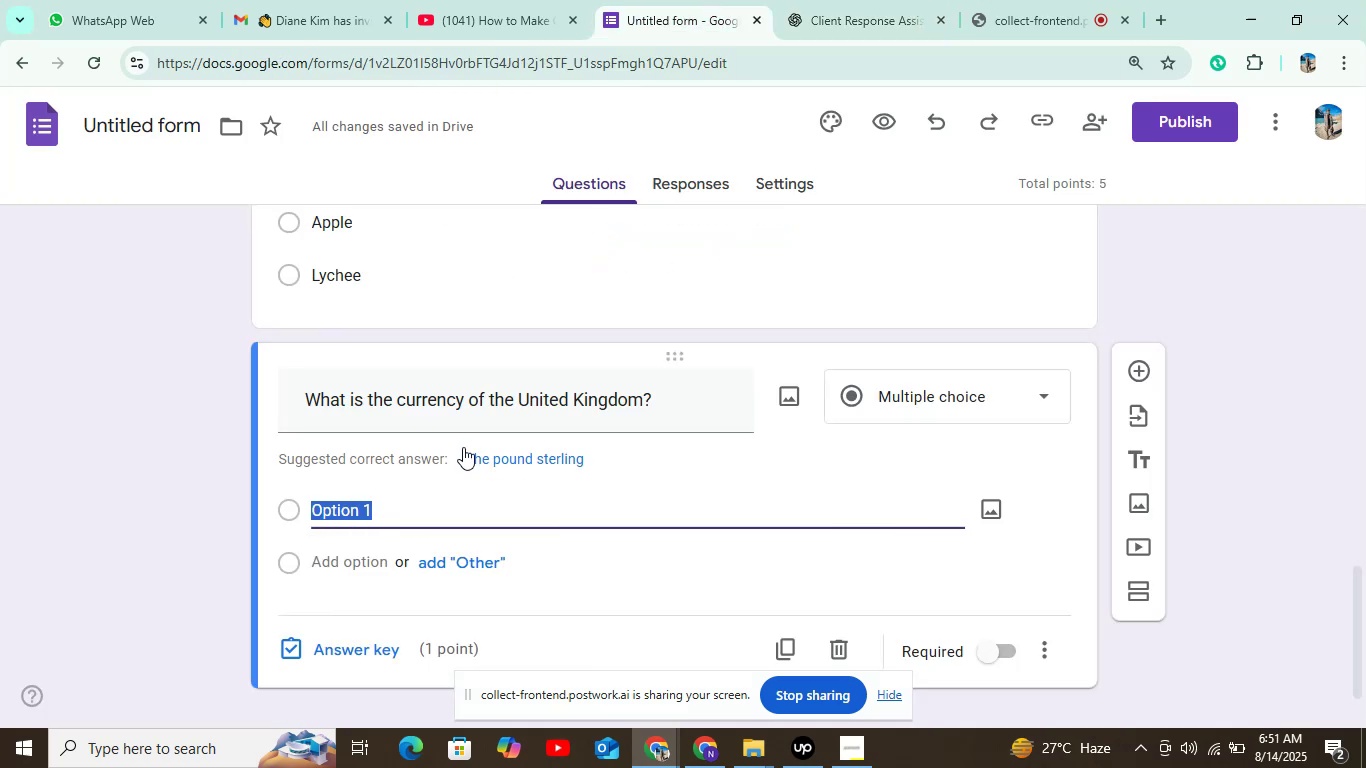 
key(Control+V)
 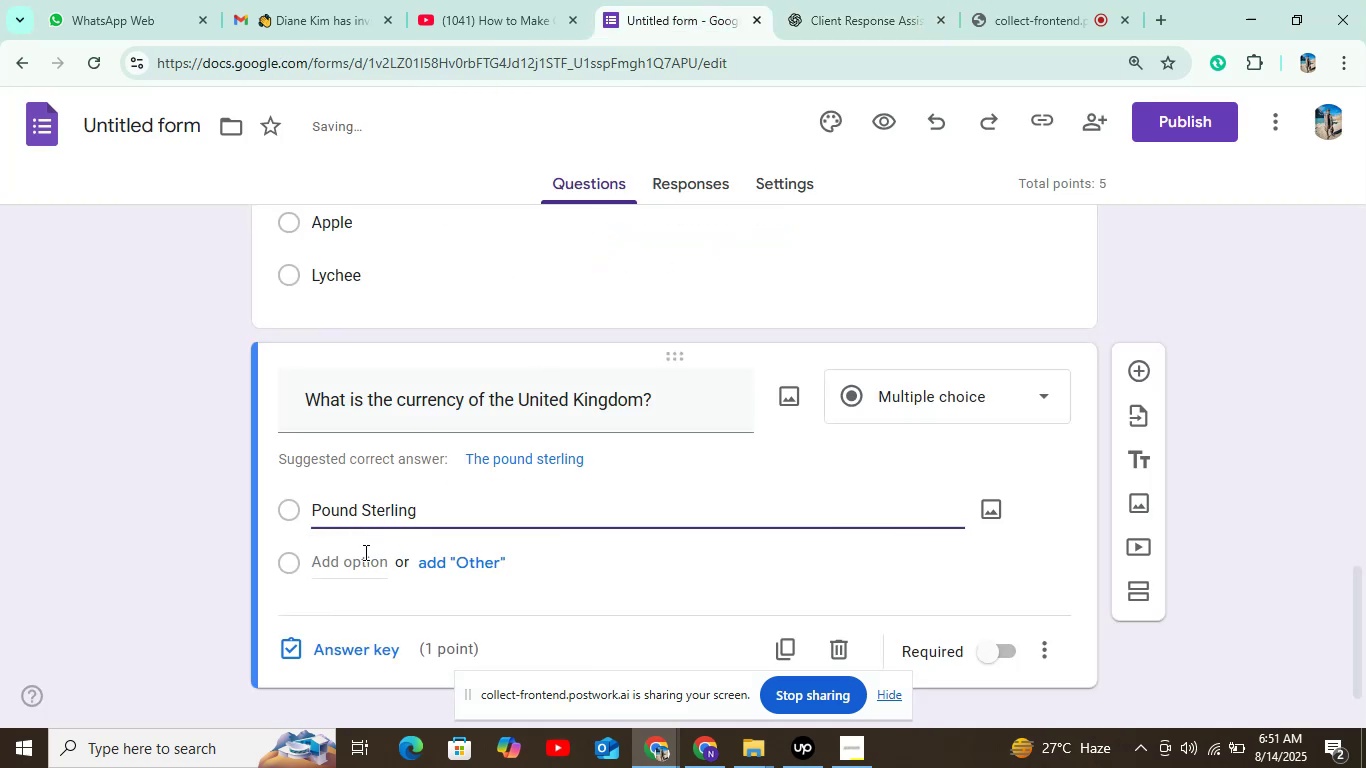 
left_click([363, 560])
 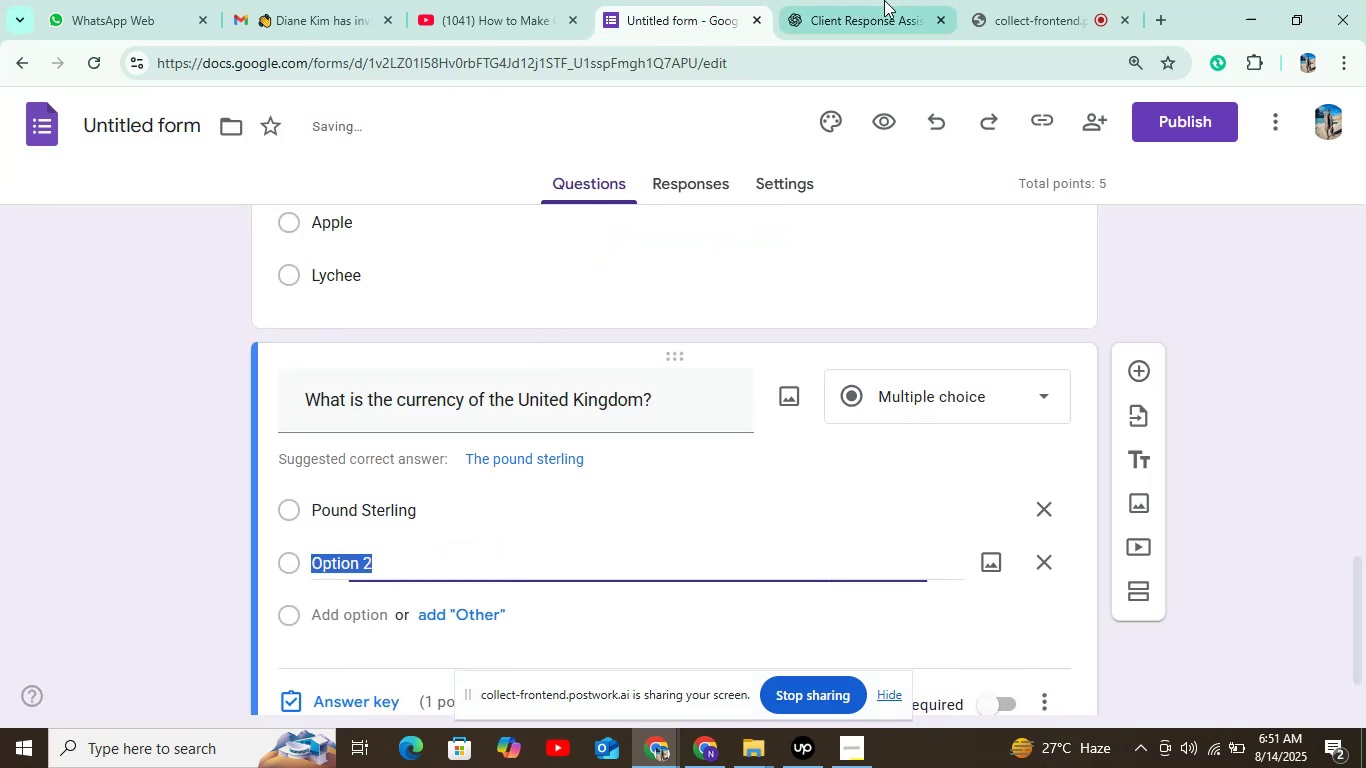 
left_click([887, 0])
 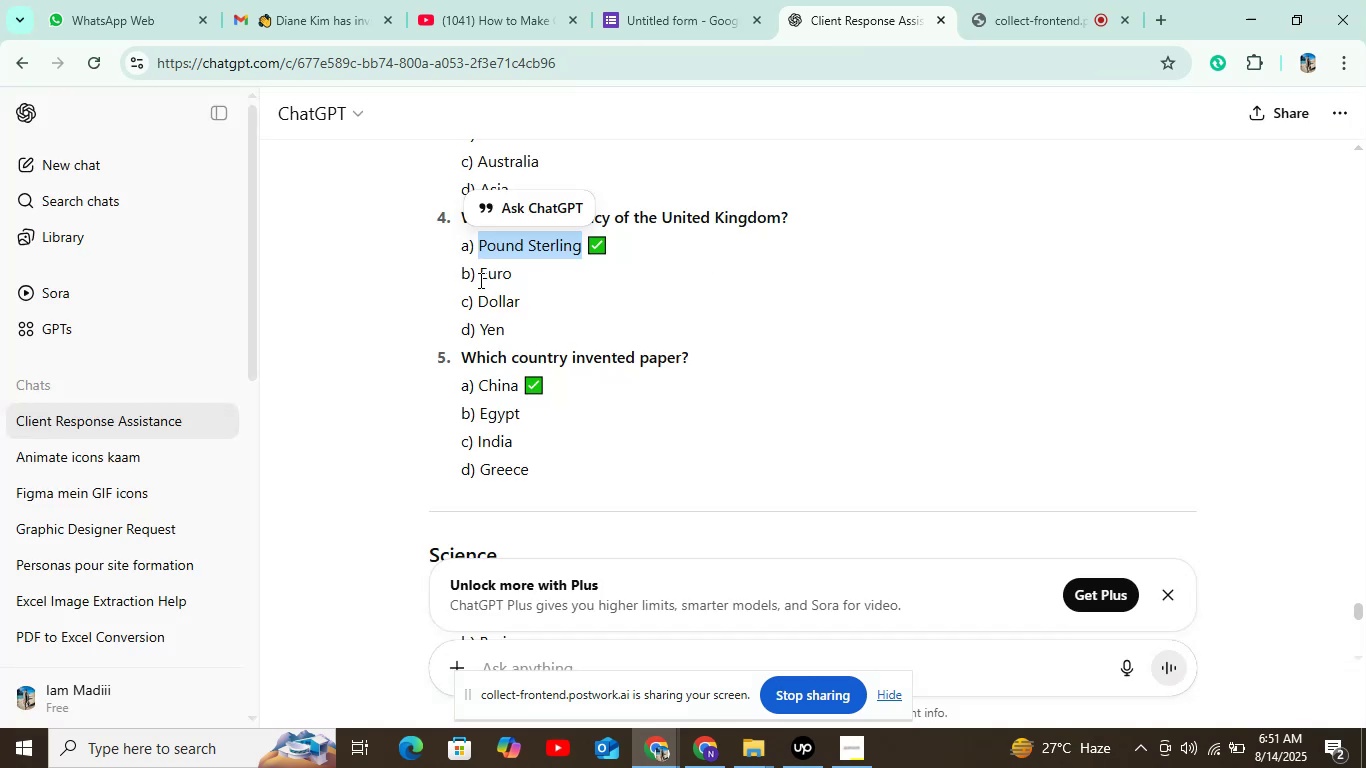 
double_click([486, 278])
 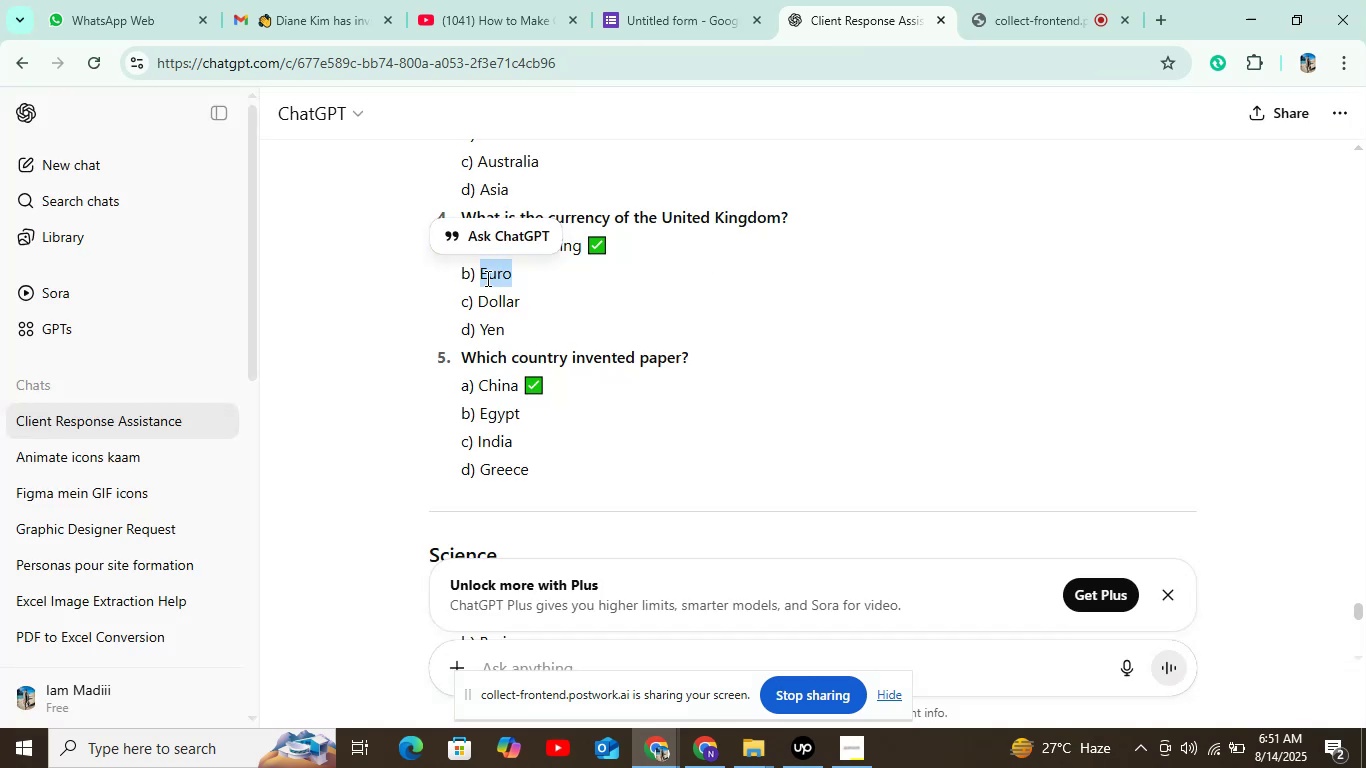 
key(Control+C)
 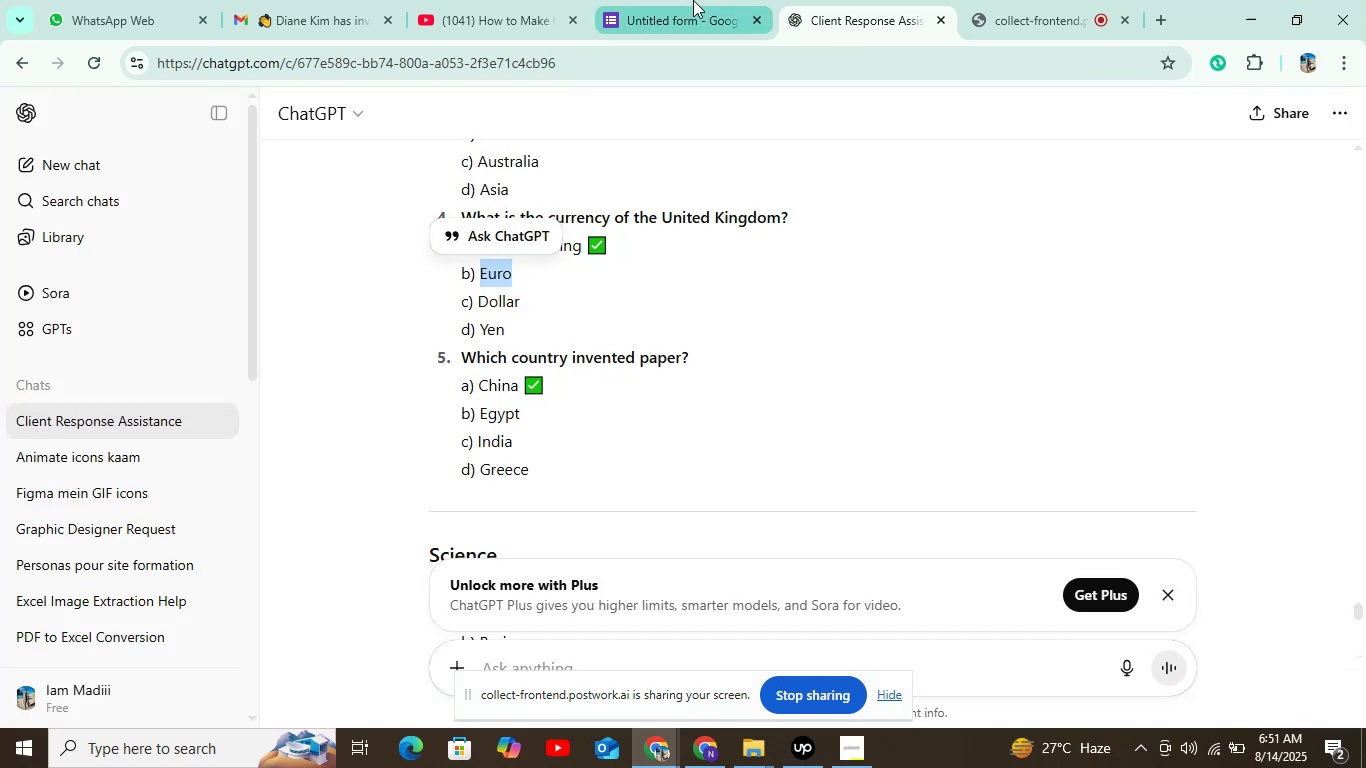 
left_click([693, 0])
 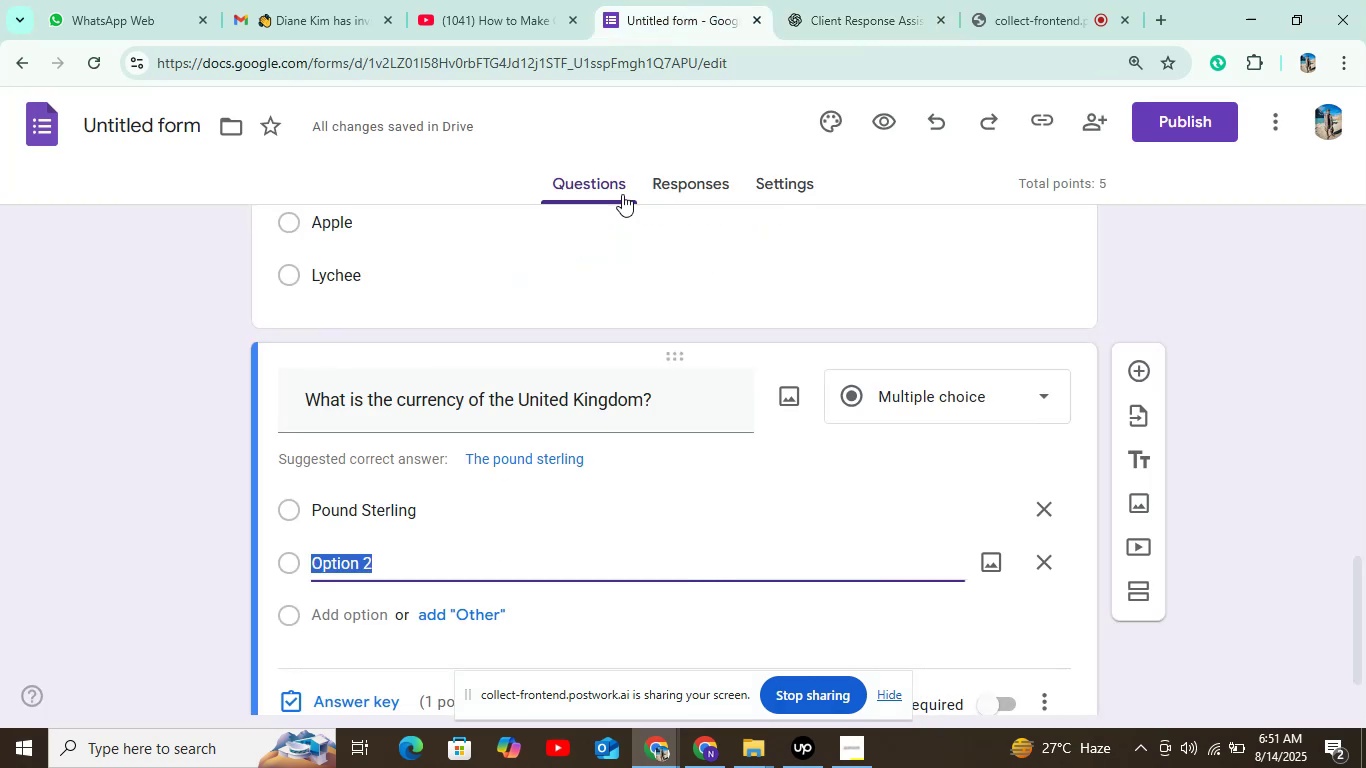 
key(Control+V)
 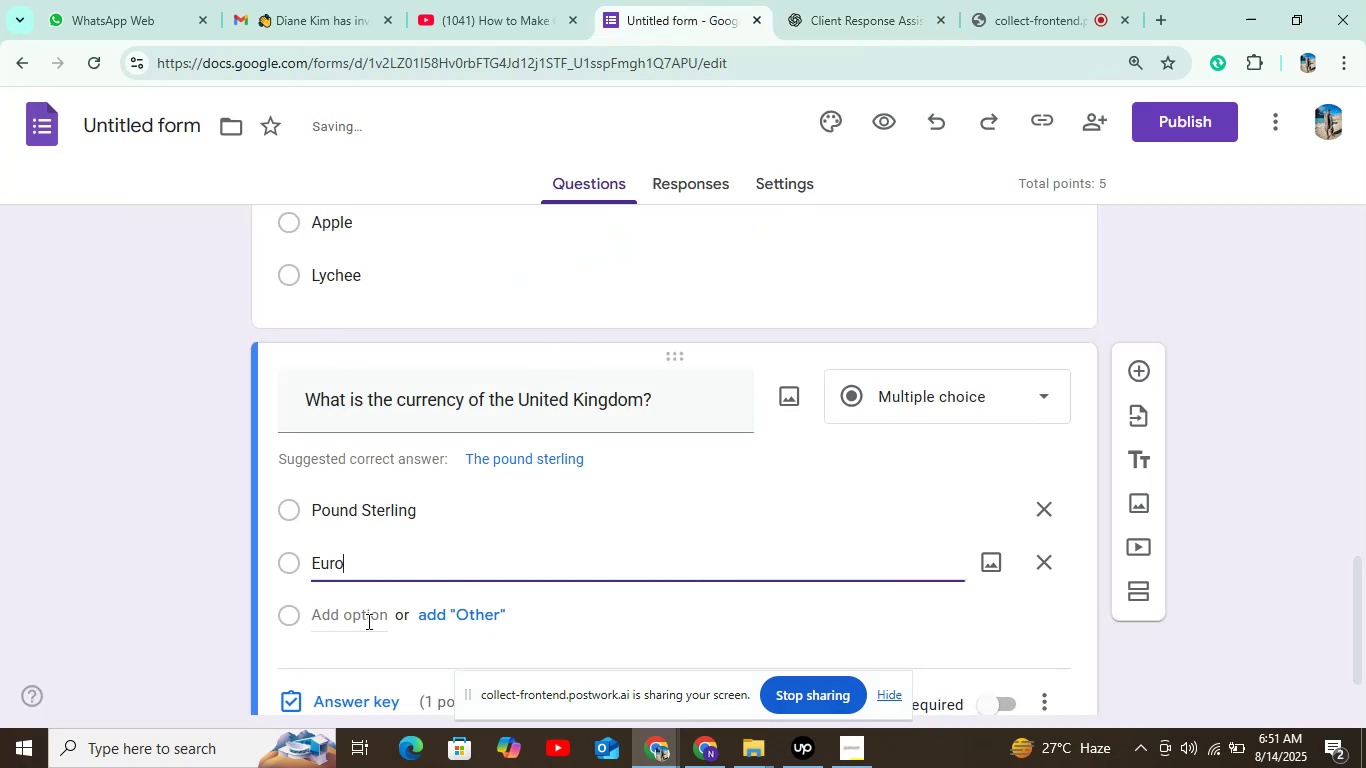 
left_click([367, 607])
 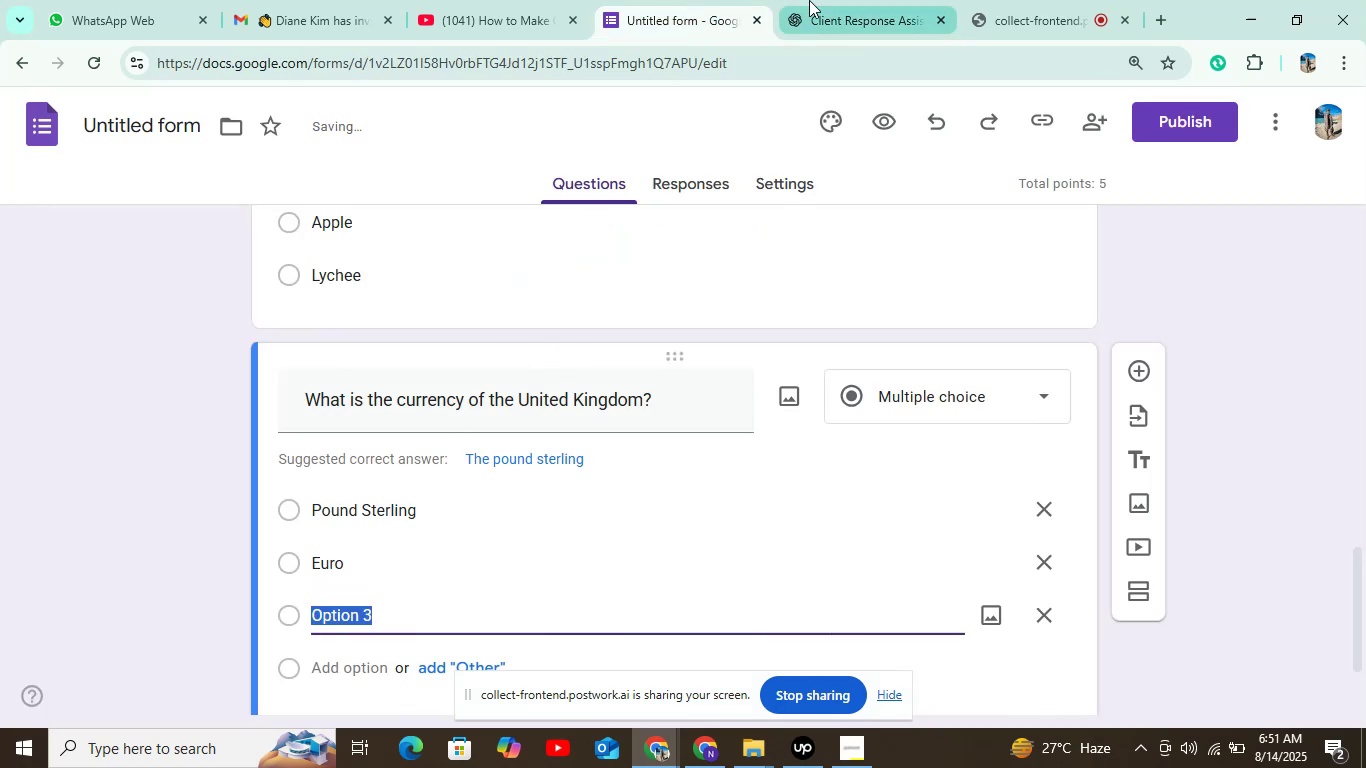 
left_click([809, 0])
 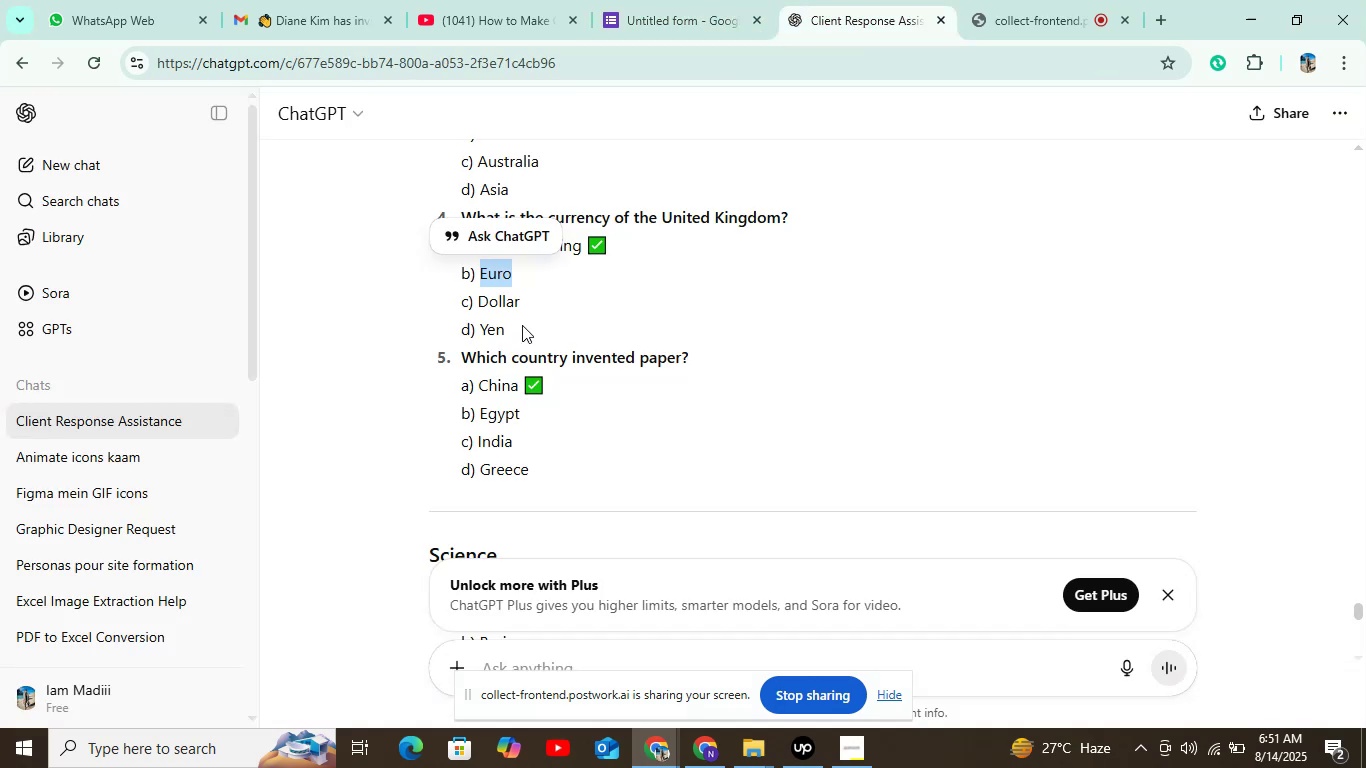 
double_click([511, 301])
 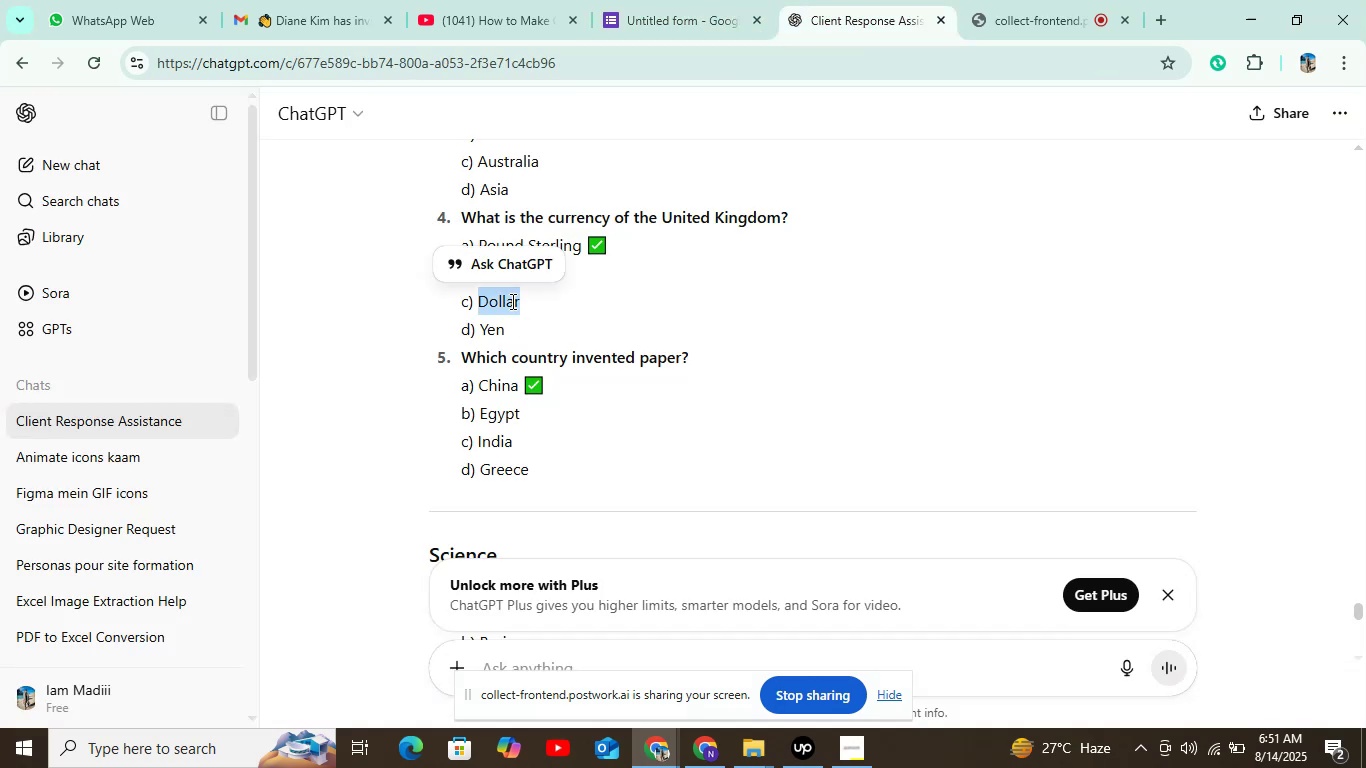 
key(Control+C)
 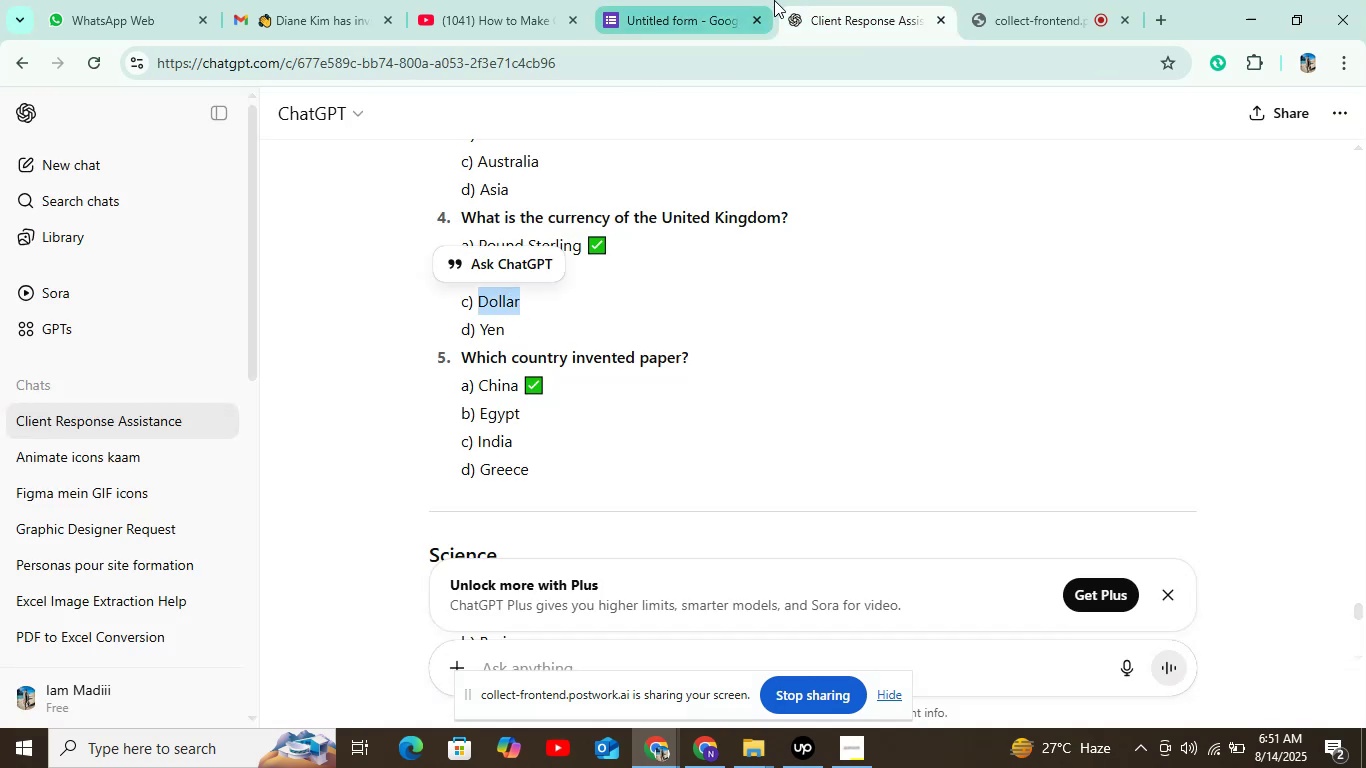 
left_click([692, 3])
 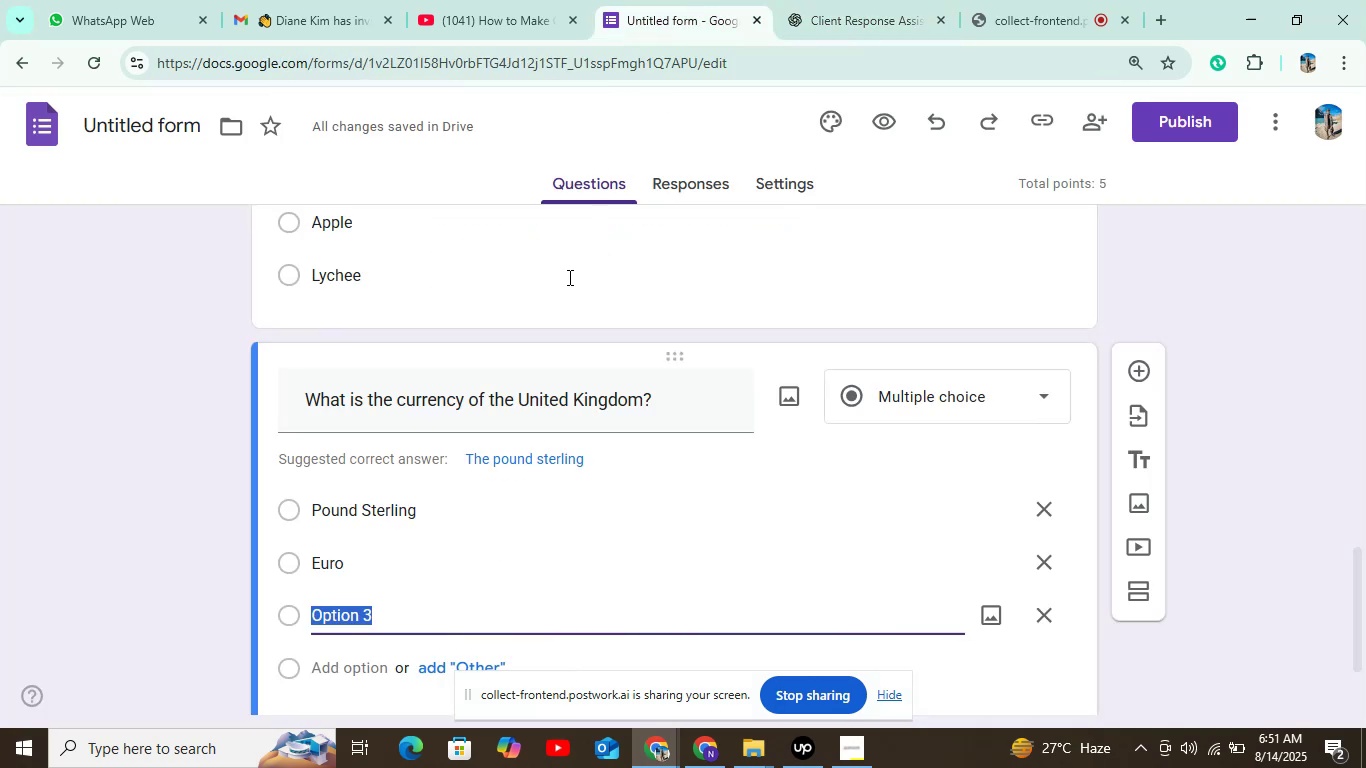 
key(Control+V)
 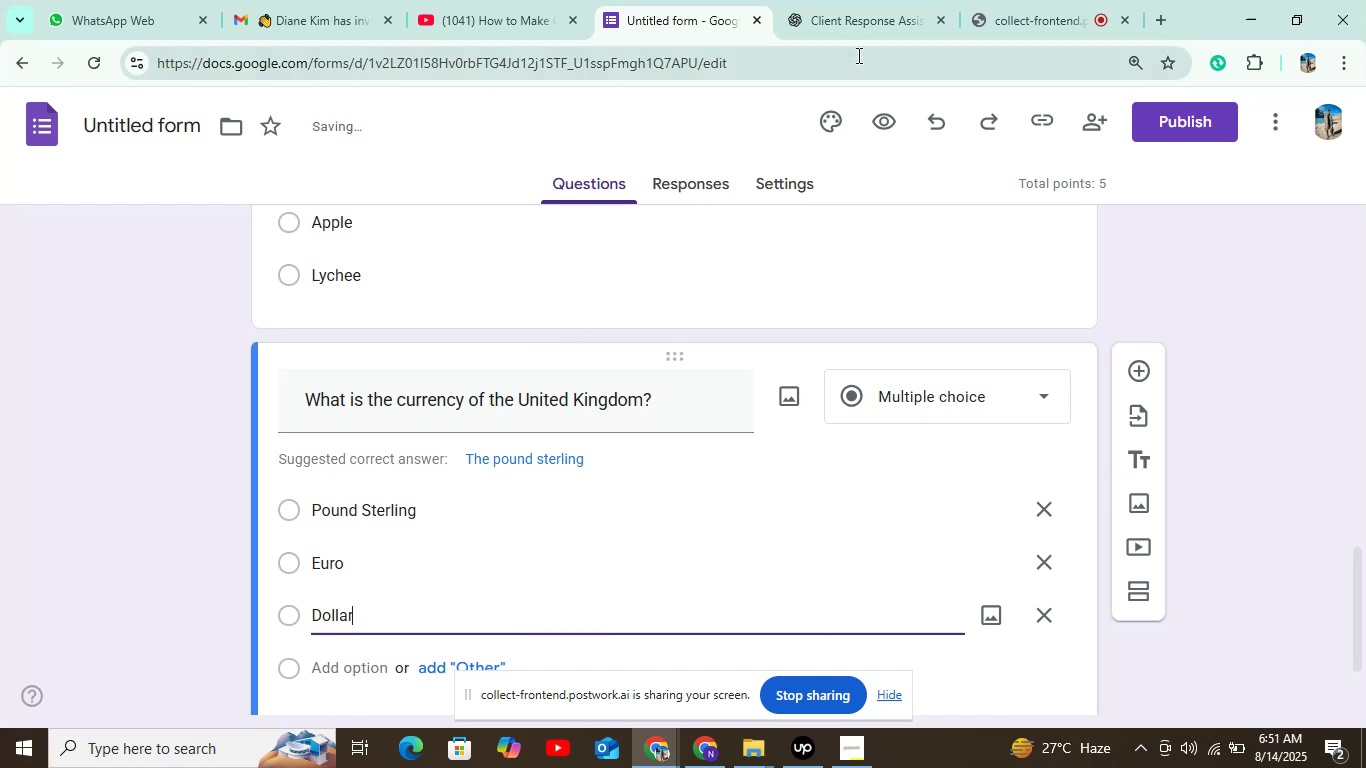 
left_click([878, 12])
 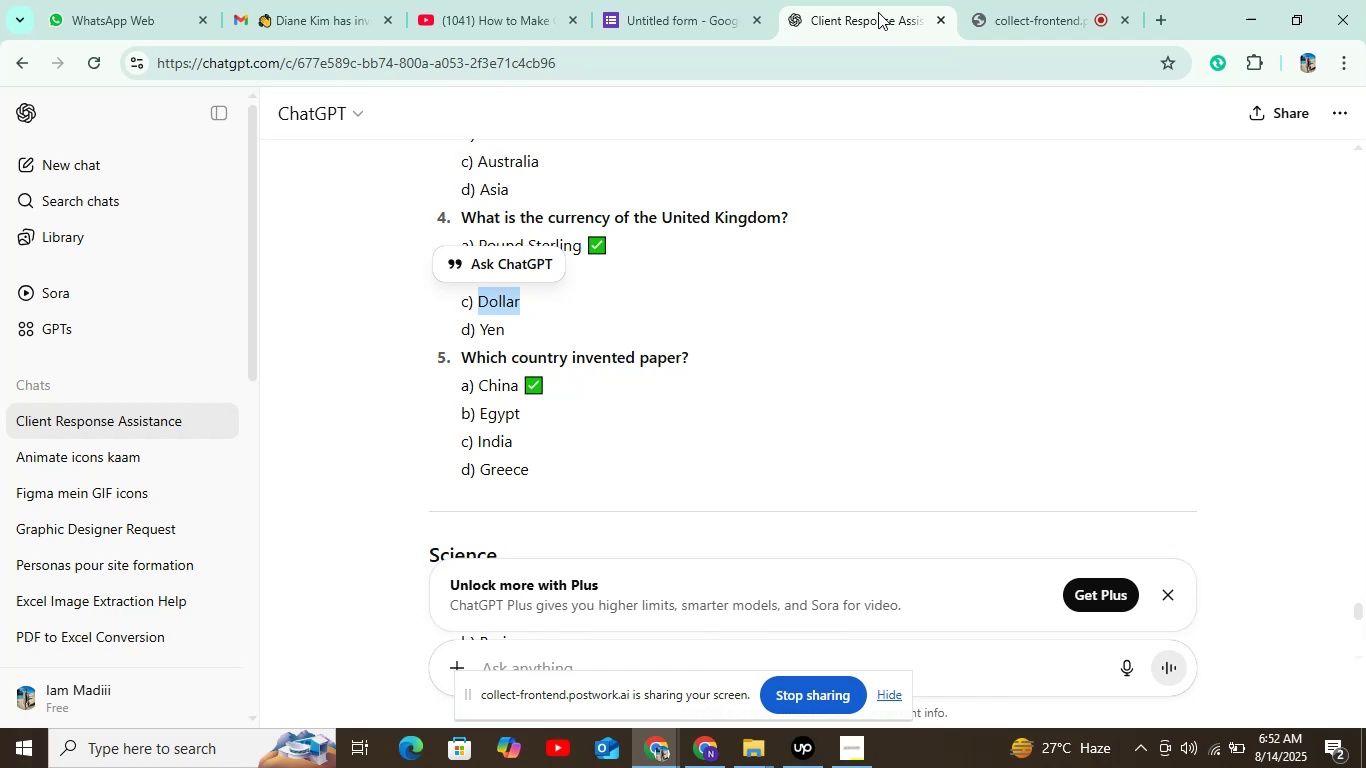 
wait(59.75)
 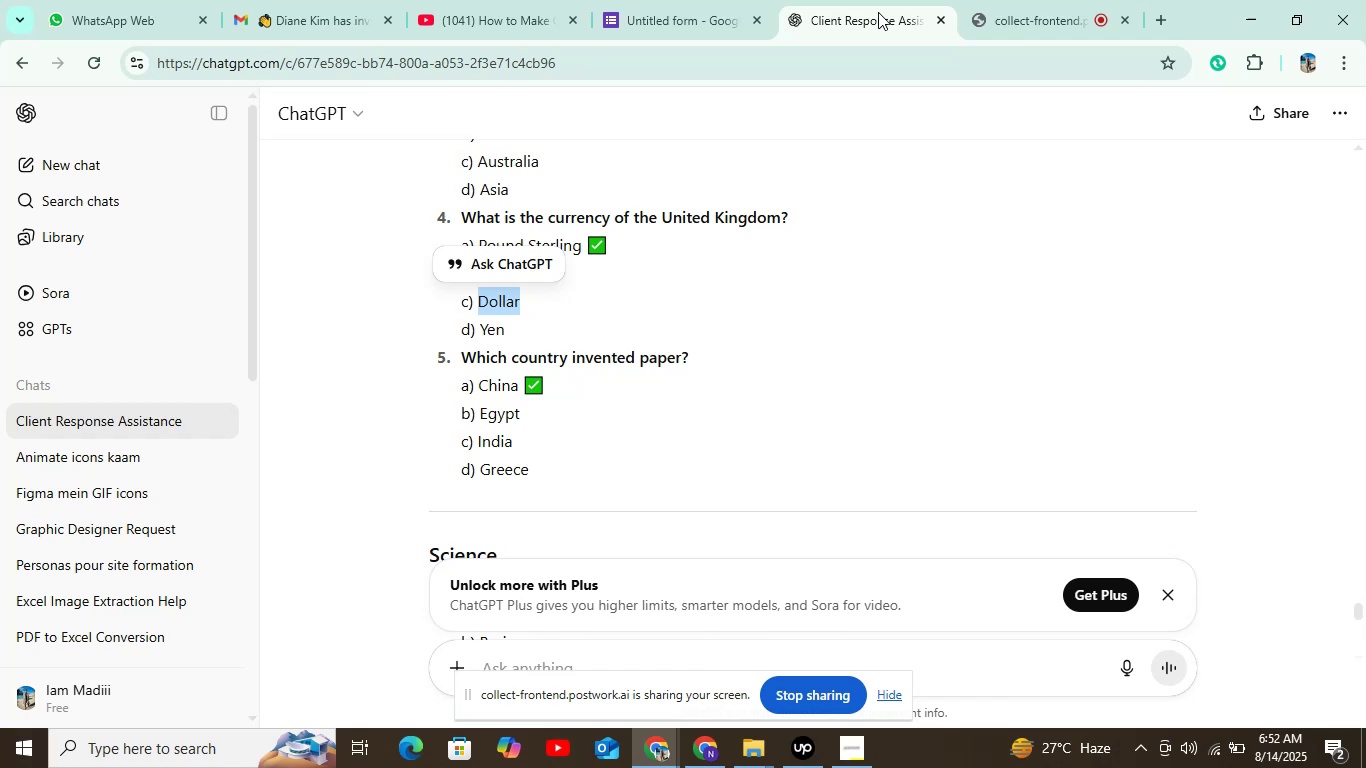 
left_click([680, 28])
 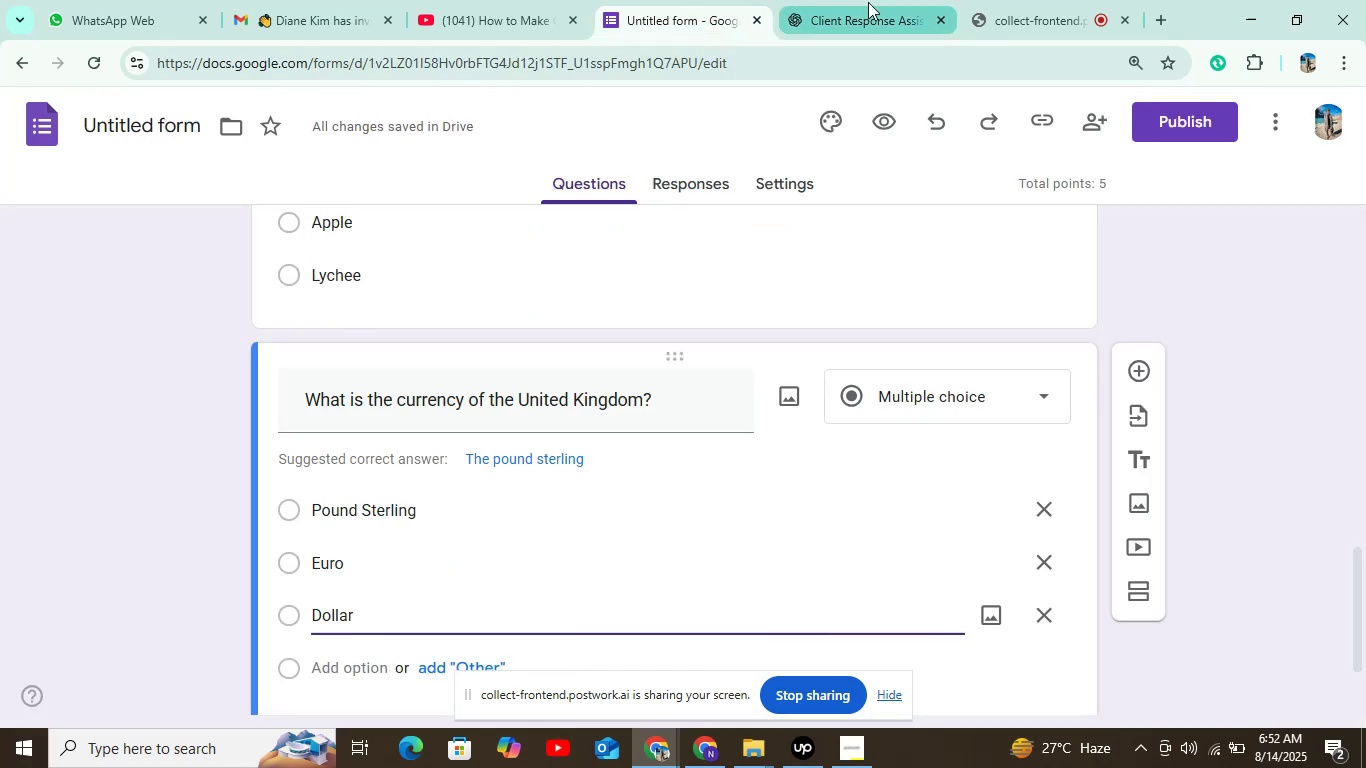 
left_click([868, 2])
 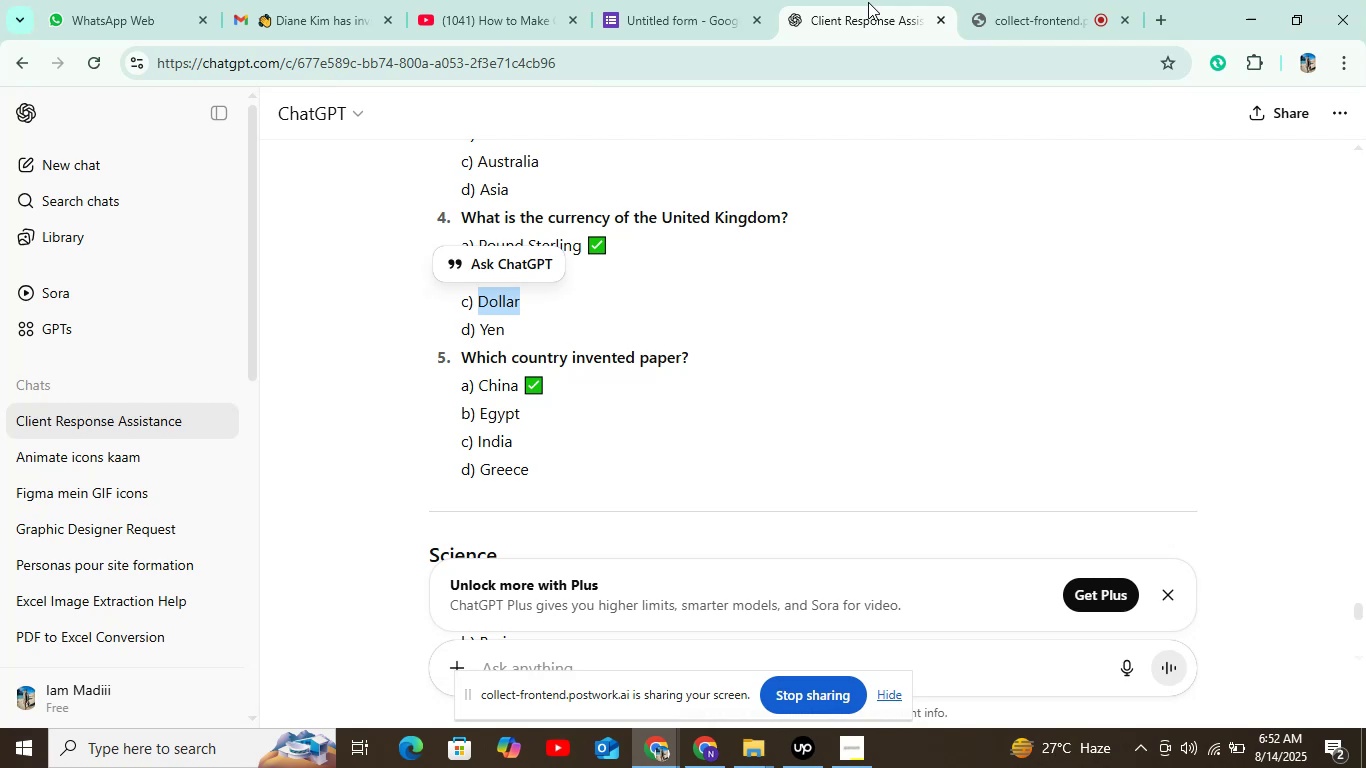 
wait(31.86)
 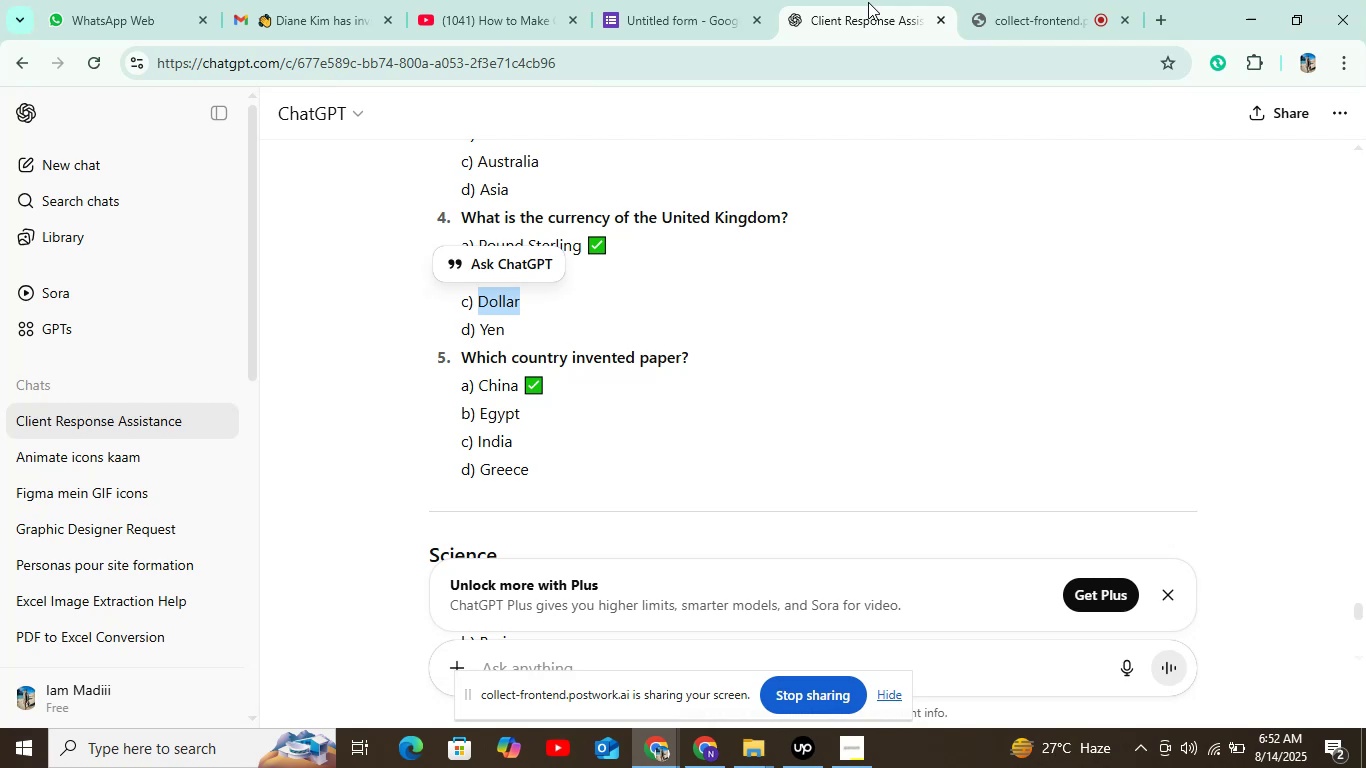 
left_click_drag(start_coordinate=[462, 331], to_coordinate=[468, 331])
 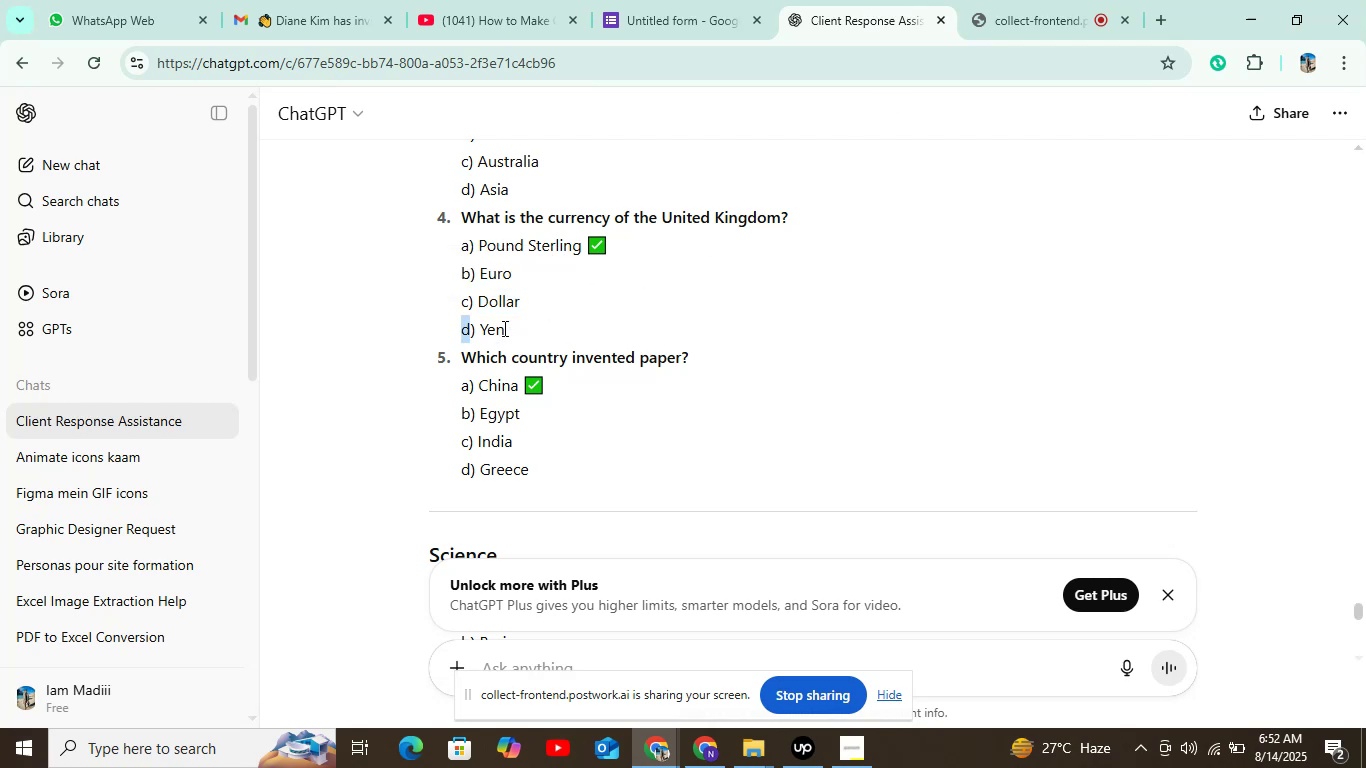 
double_click([503, 328])
 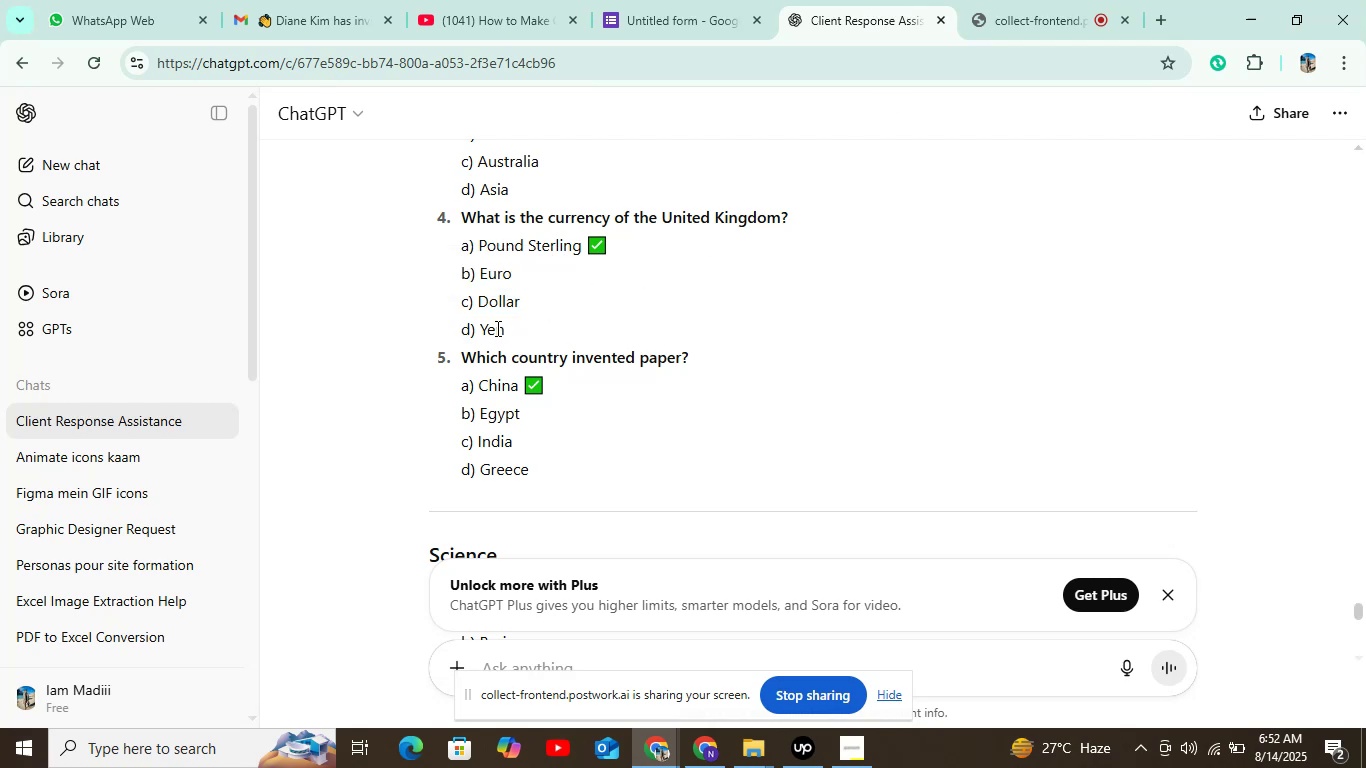 
double_click([496, 328])
 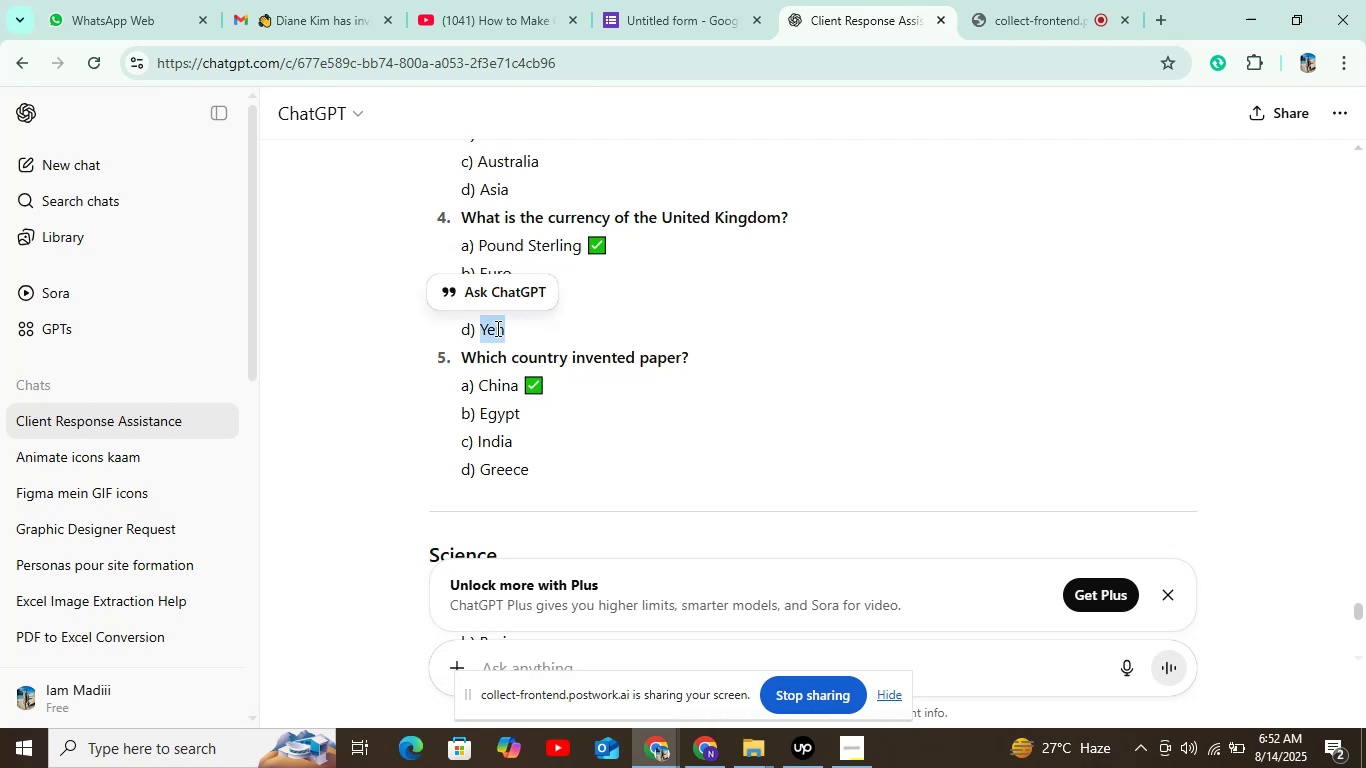 
key(Control+C)
 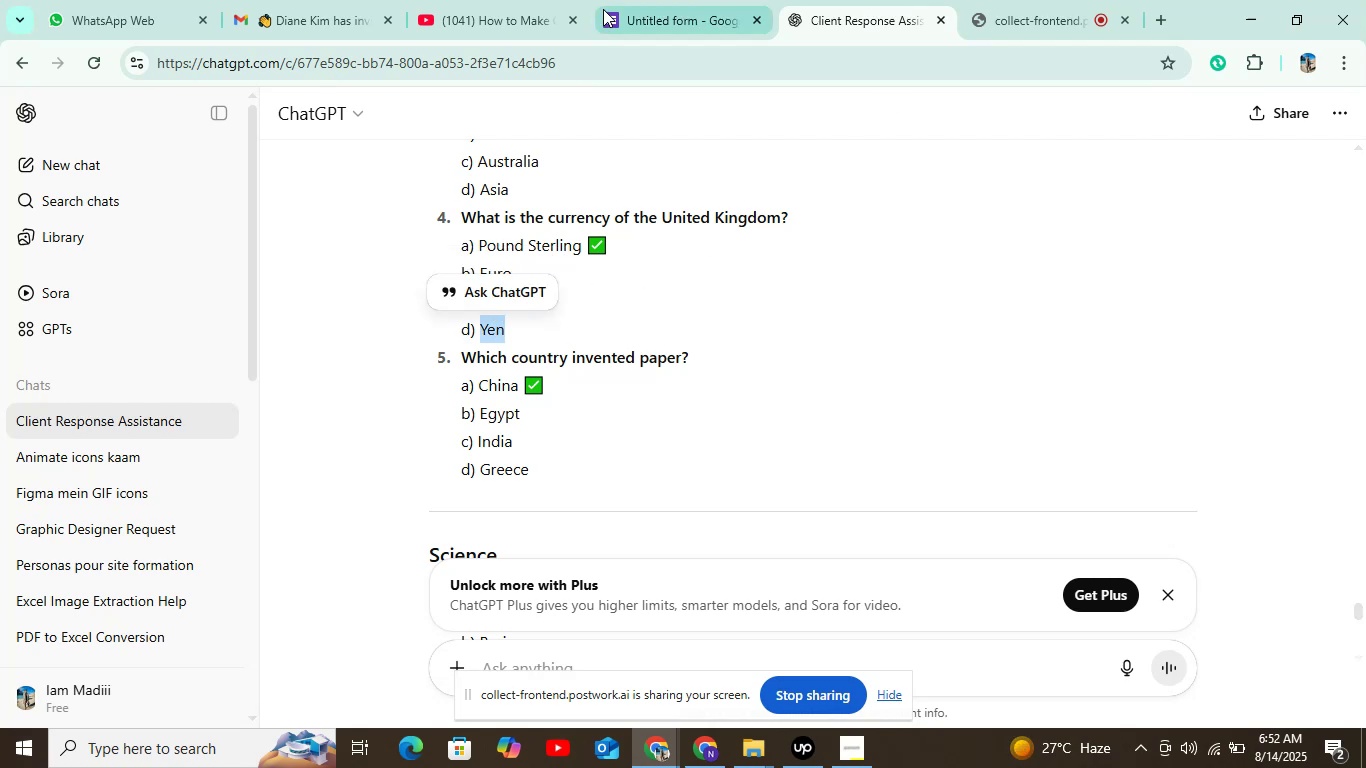 
left_click([606, 2])
 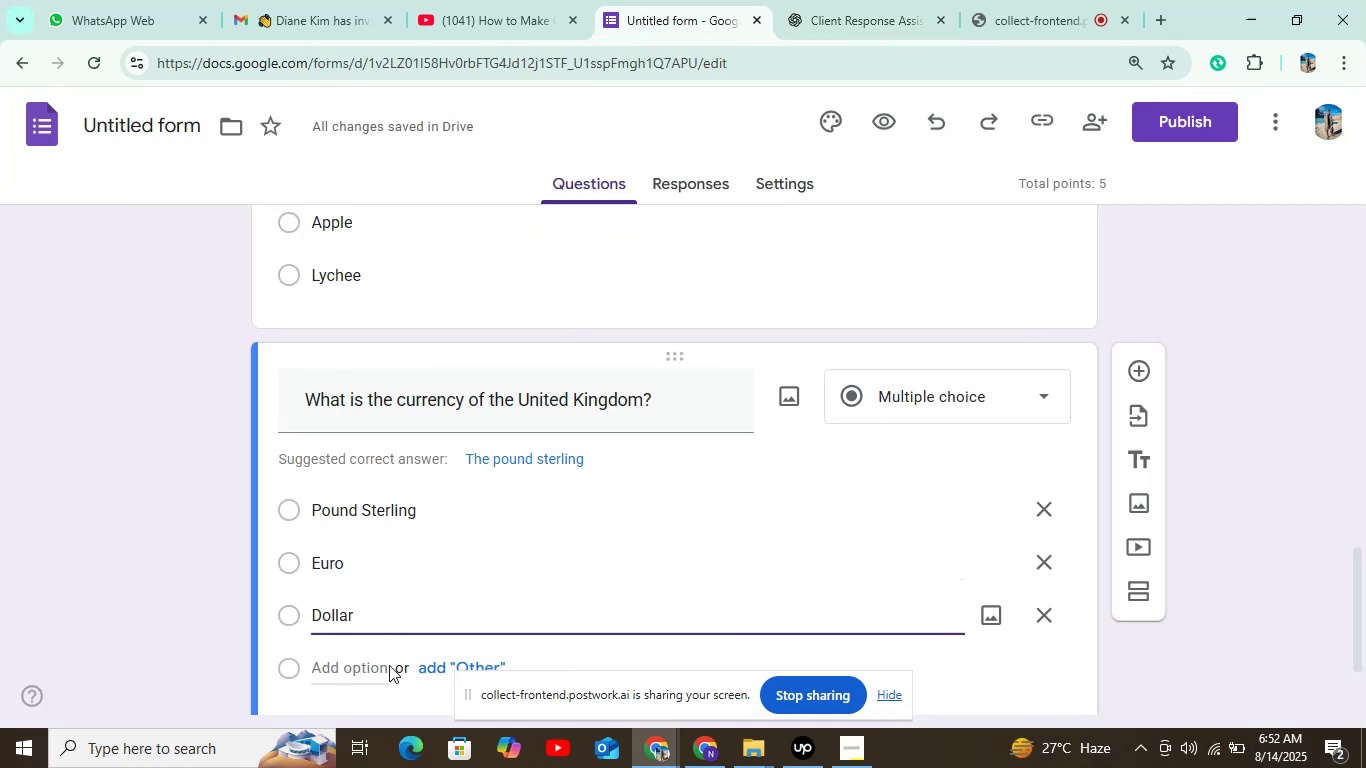 
left_click([379, 670])
 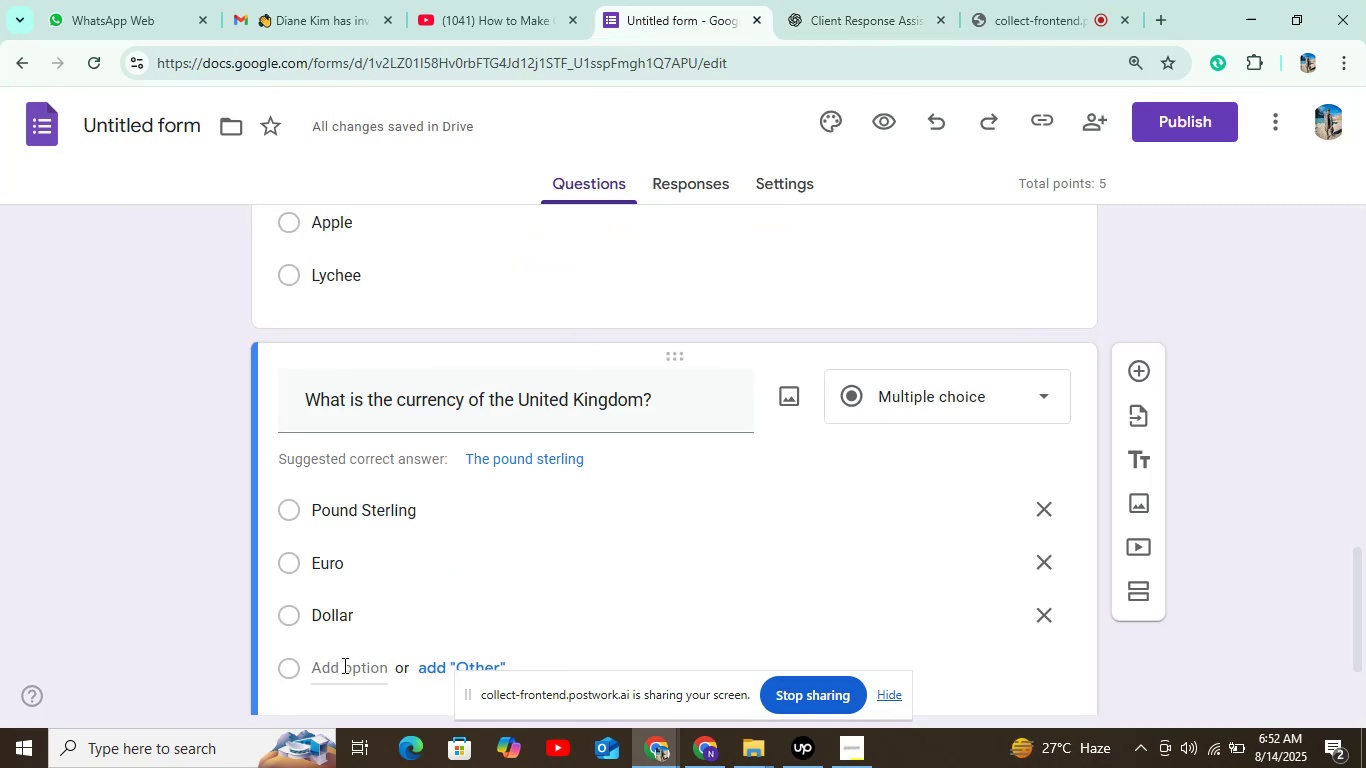 
left_click([343, 665])
 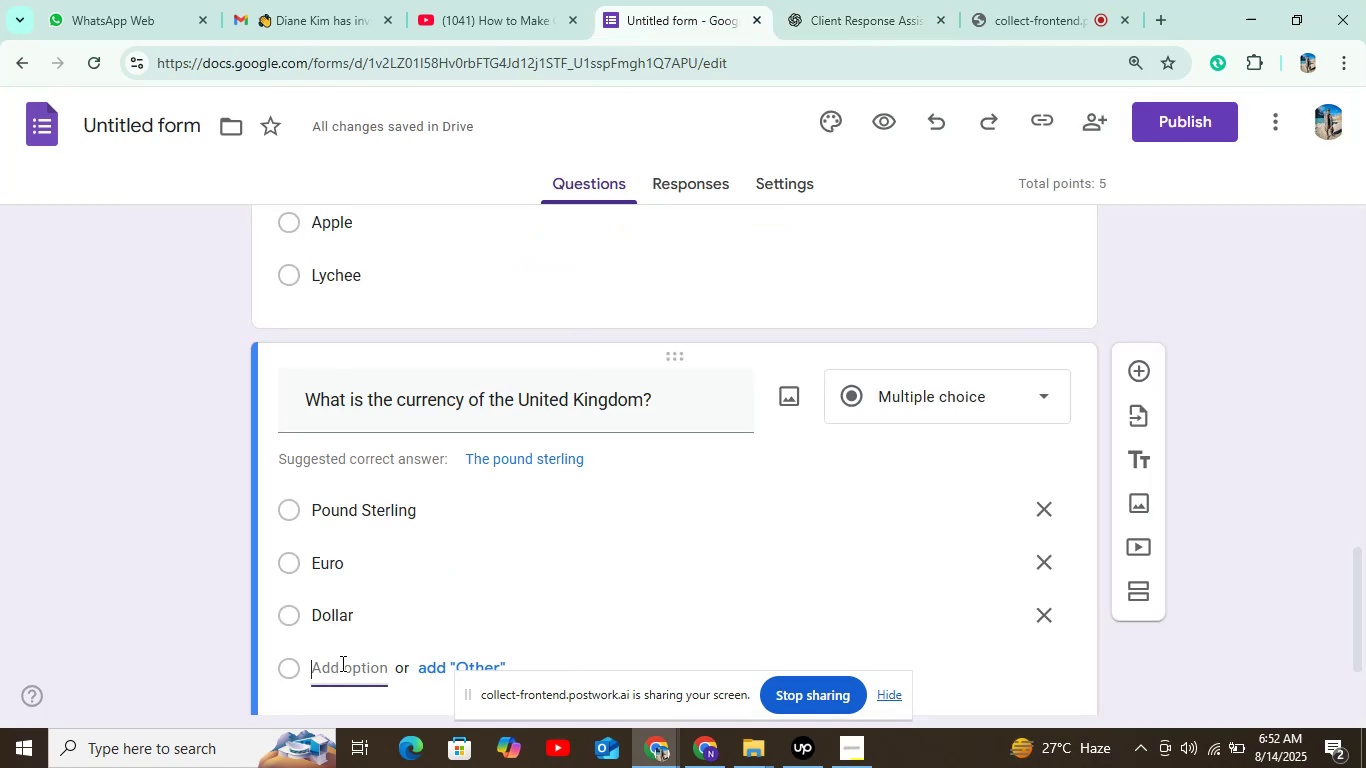 
key(Control+V)
 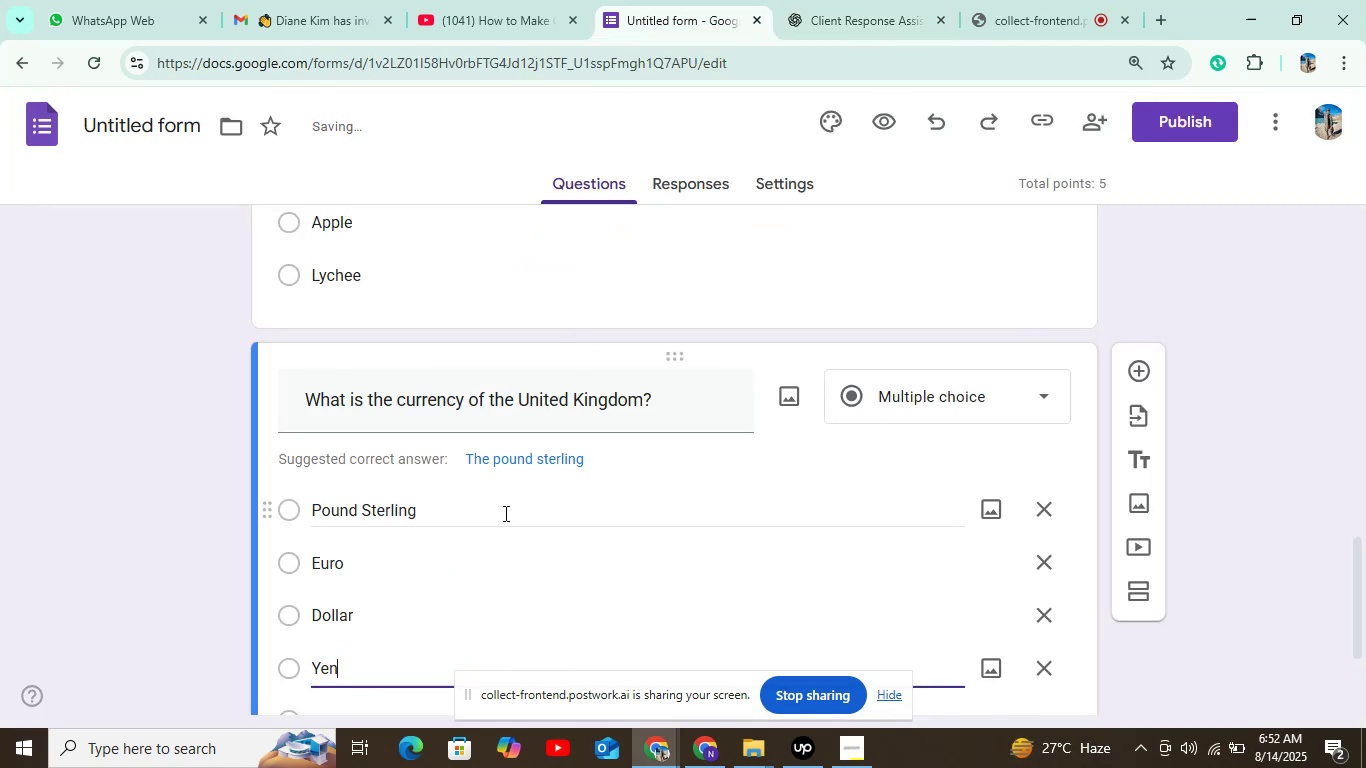 
scroll: coordinate [506, 503], scroll_direction: down, amount: 6.0
 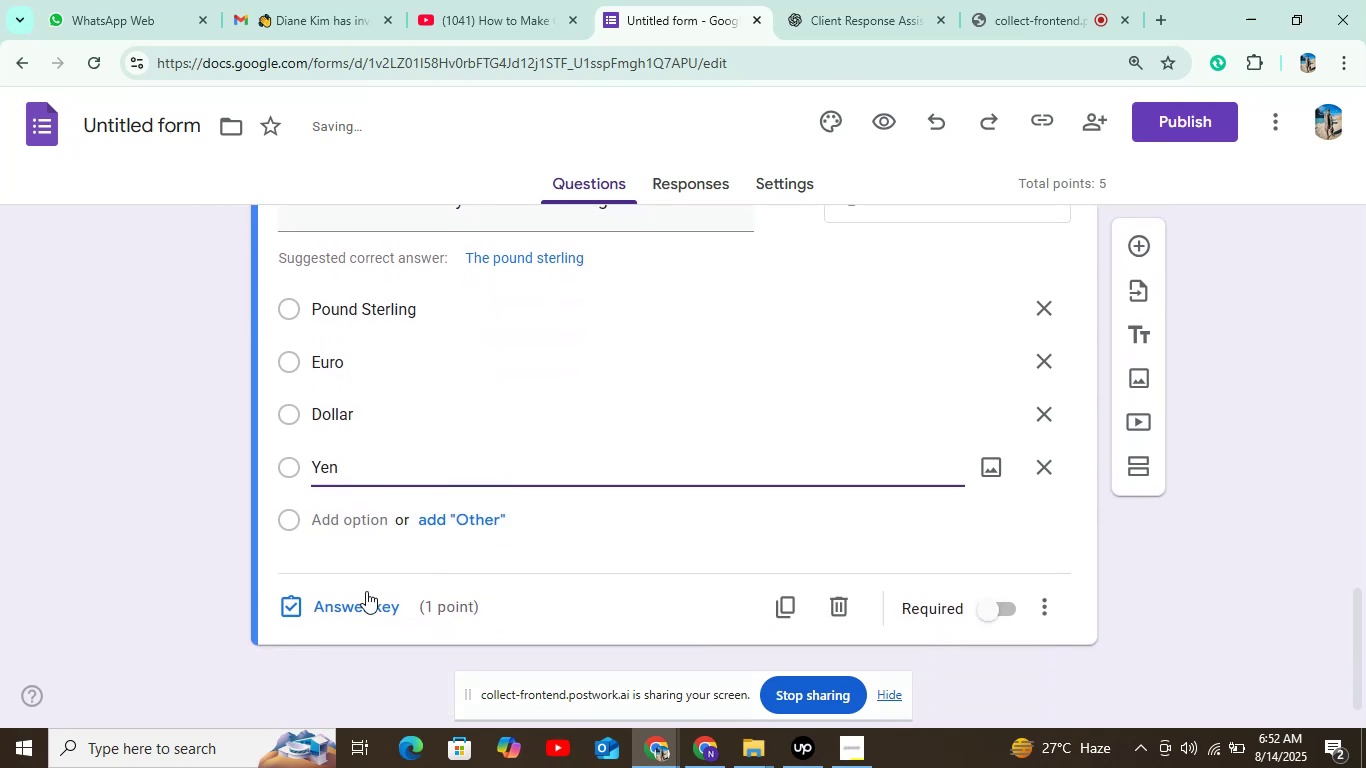 
left_click([362, 605])
 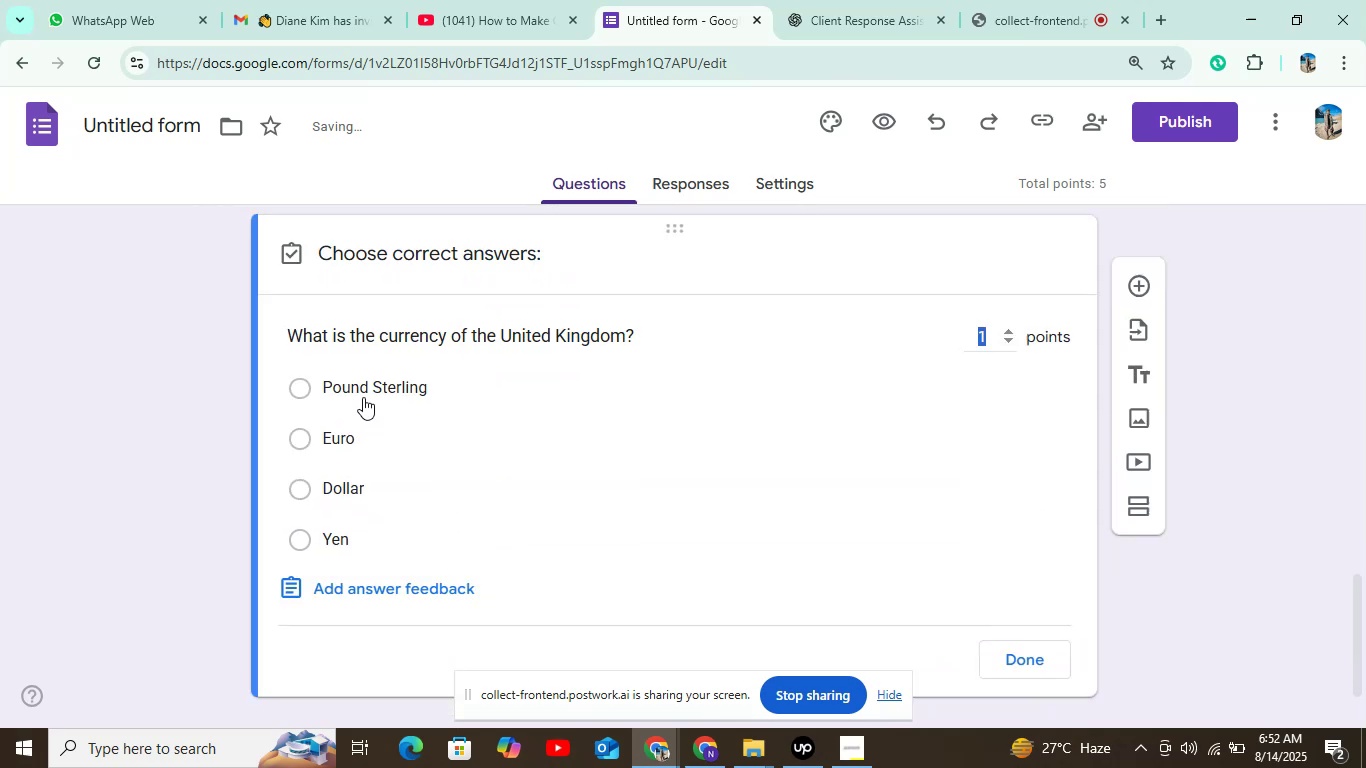 
left_click([369, 380])
 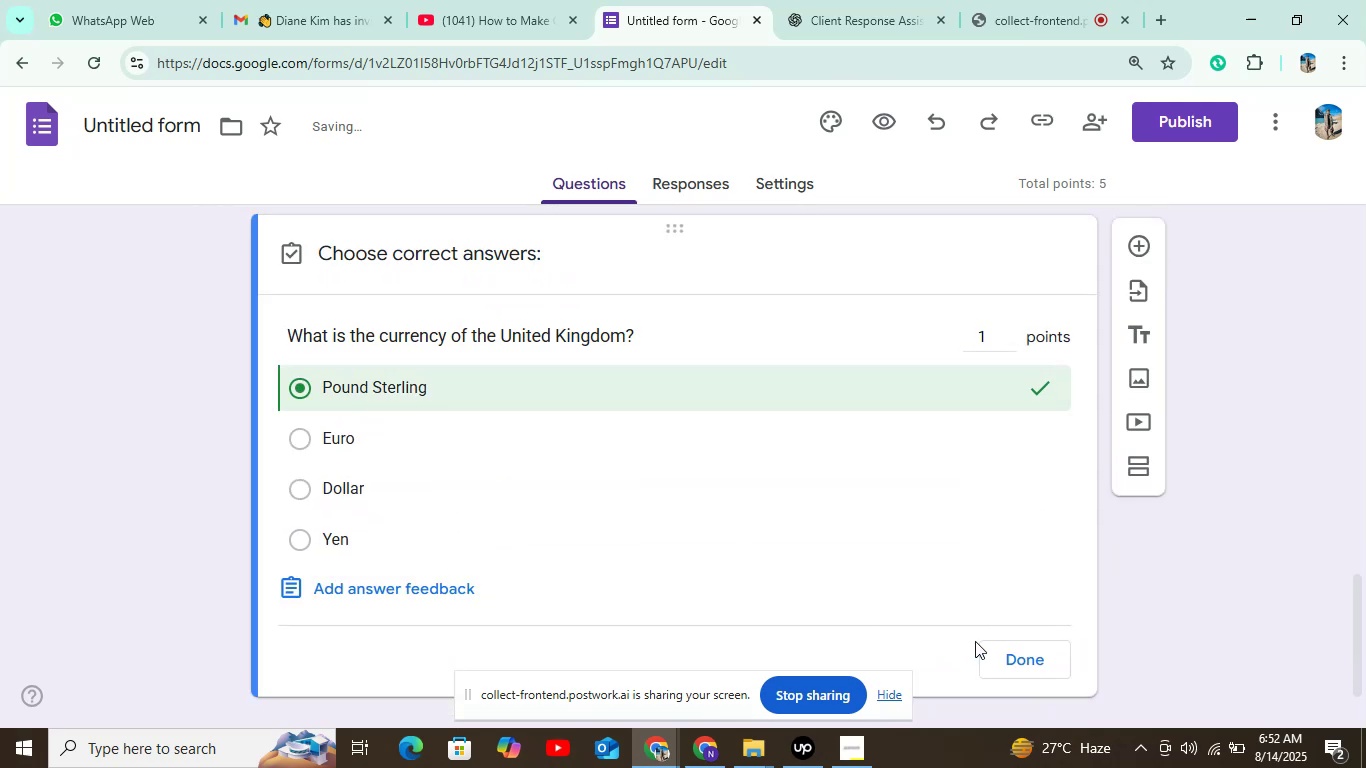 
mouse_move([1048, 659])
 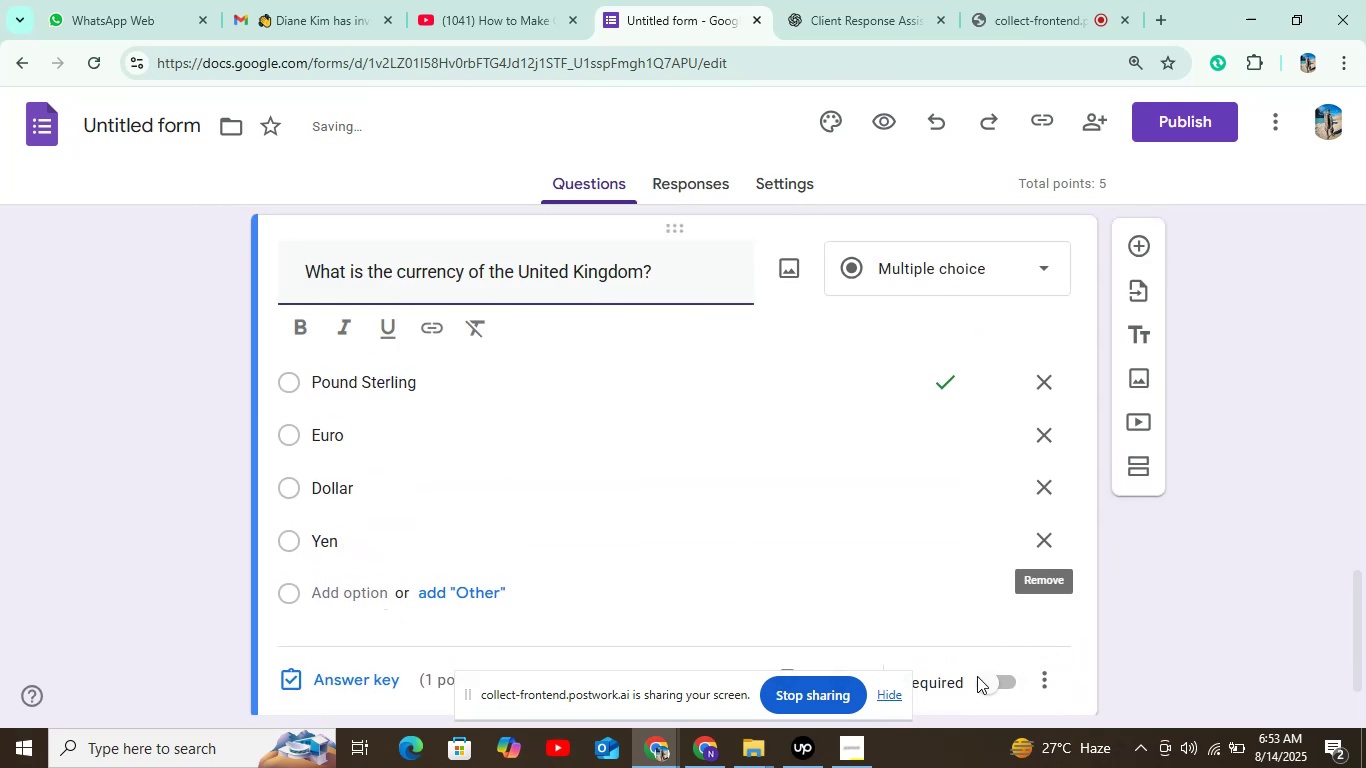 
scroll: coordinate [988, 615], scroll_direction: down, amount: 5.0
 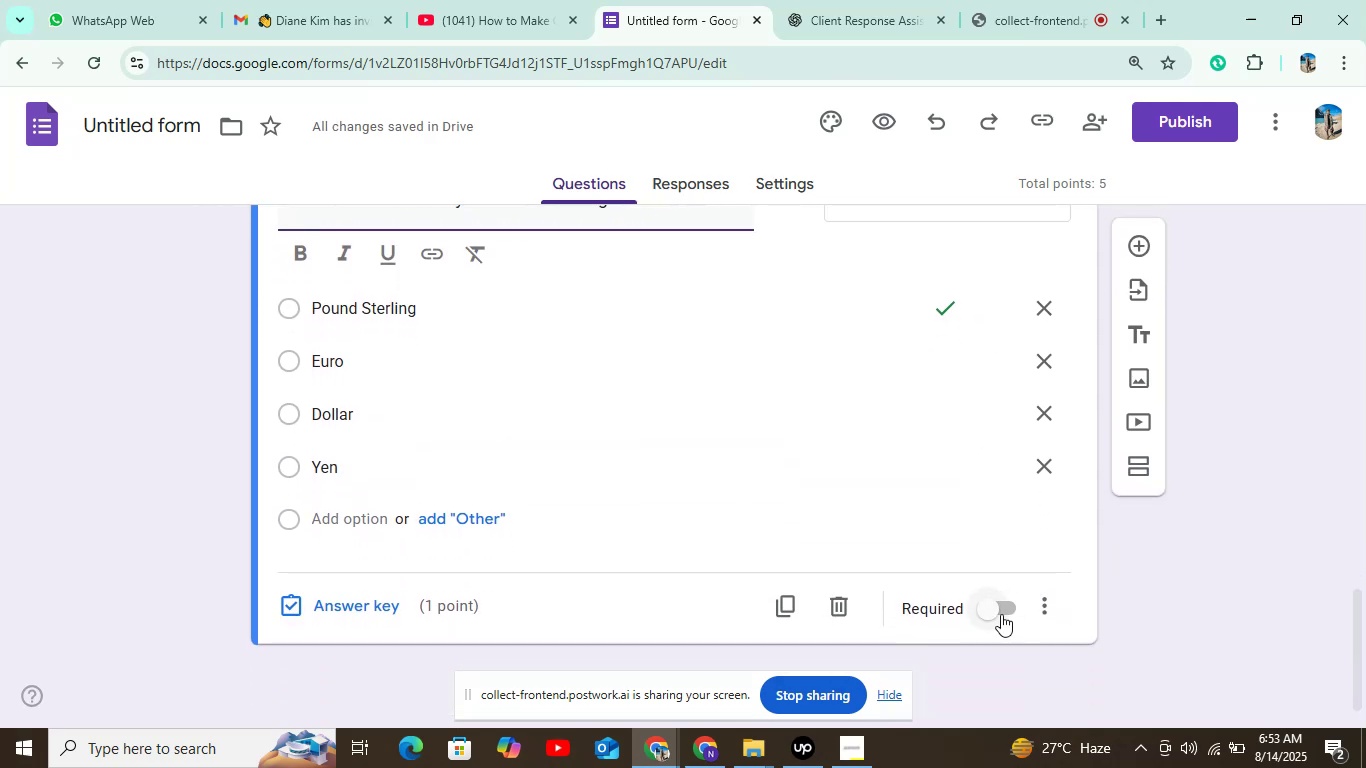 
left_click([1002, 612])
 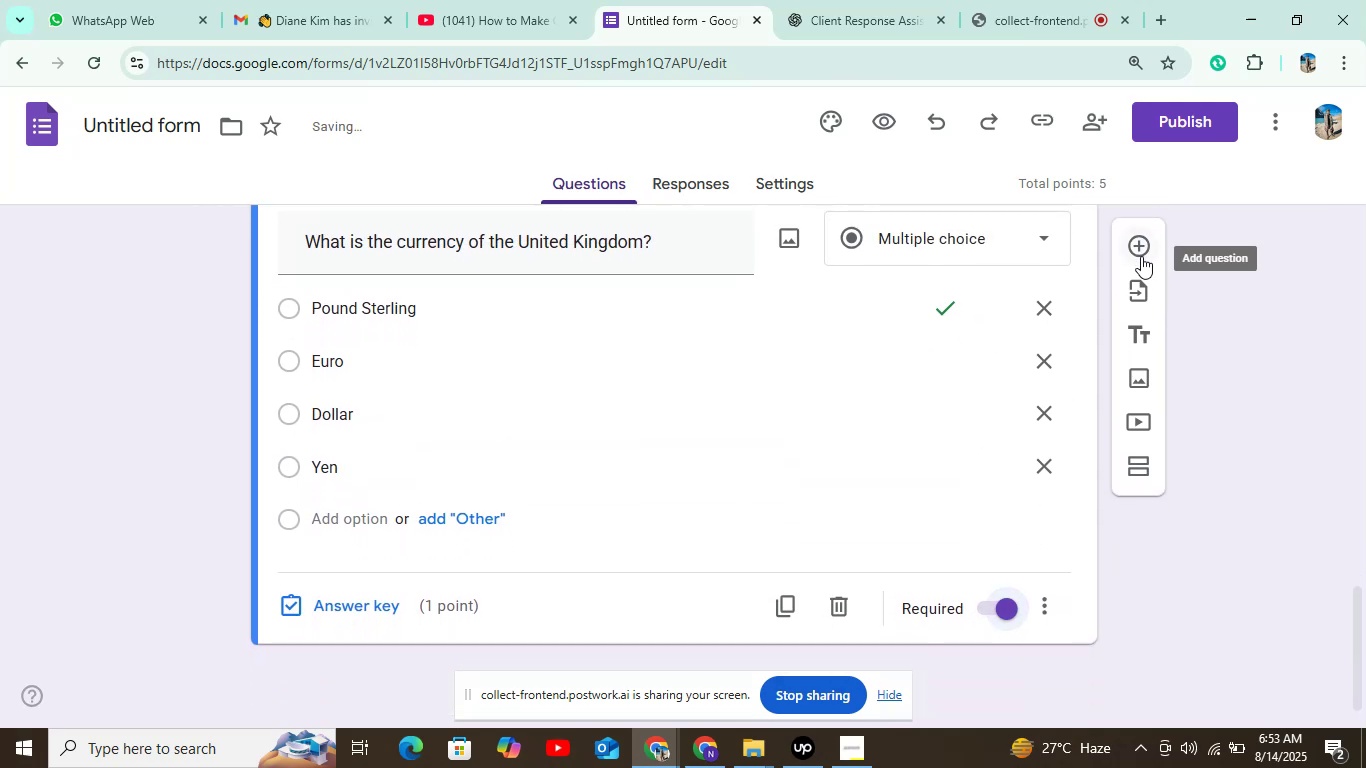 
left_click([1168, 105])
 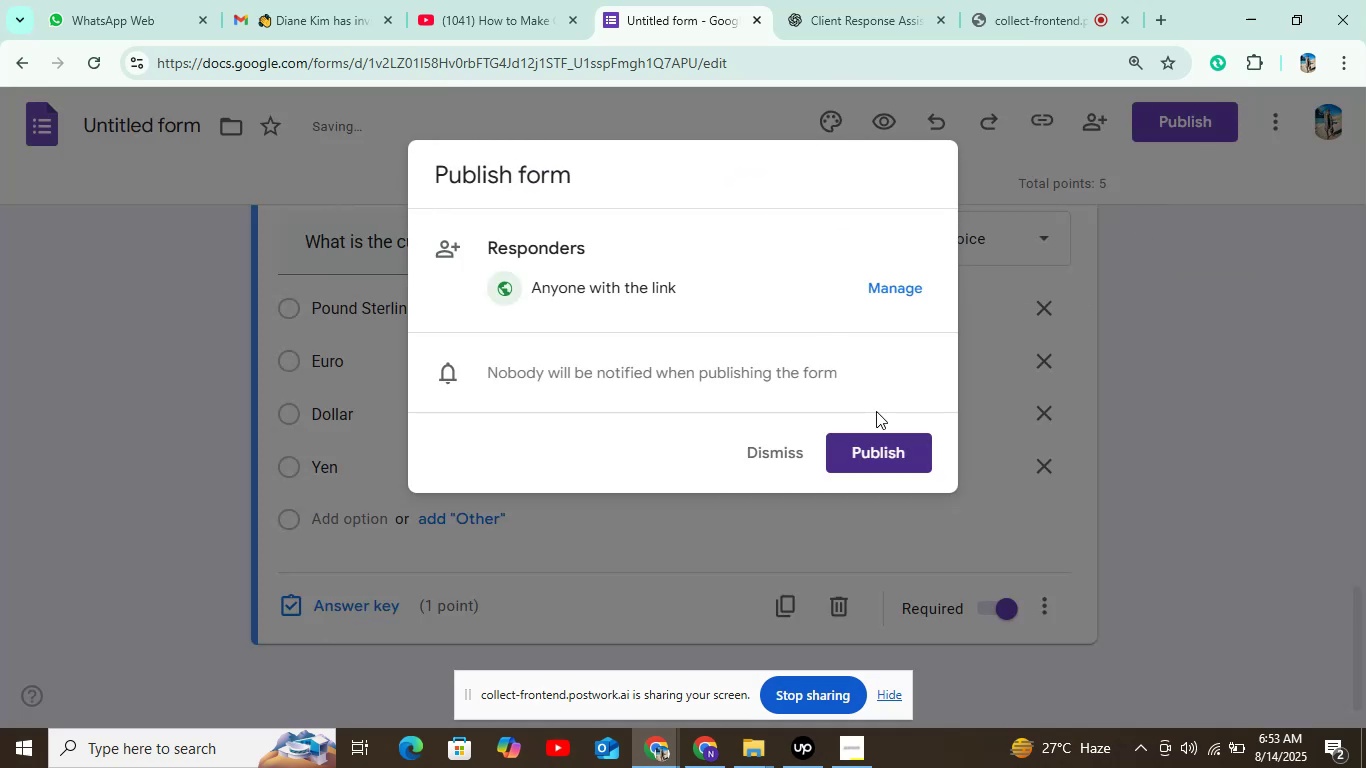 
left_click([894, 447])
 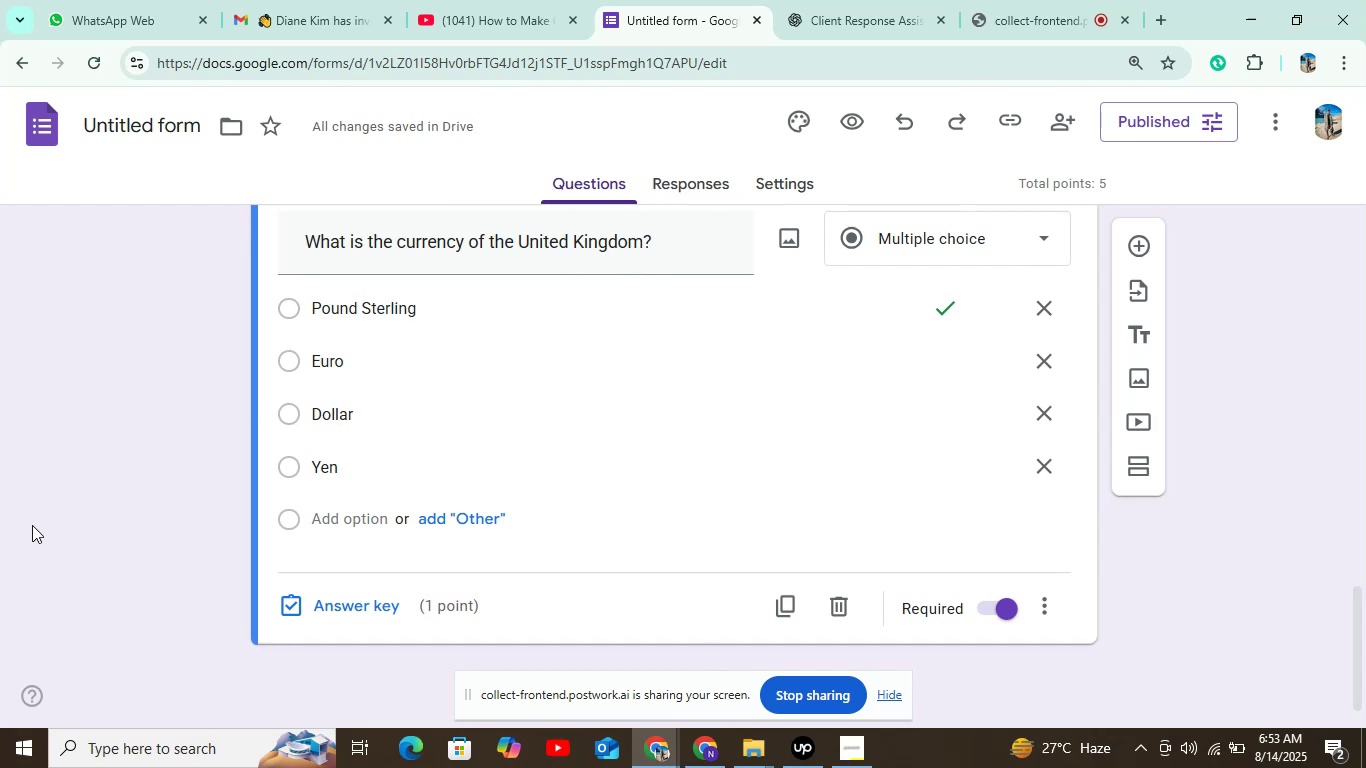 
wait(30.94)
 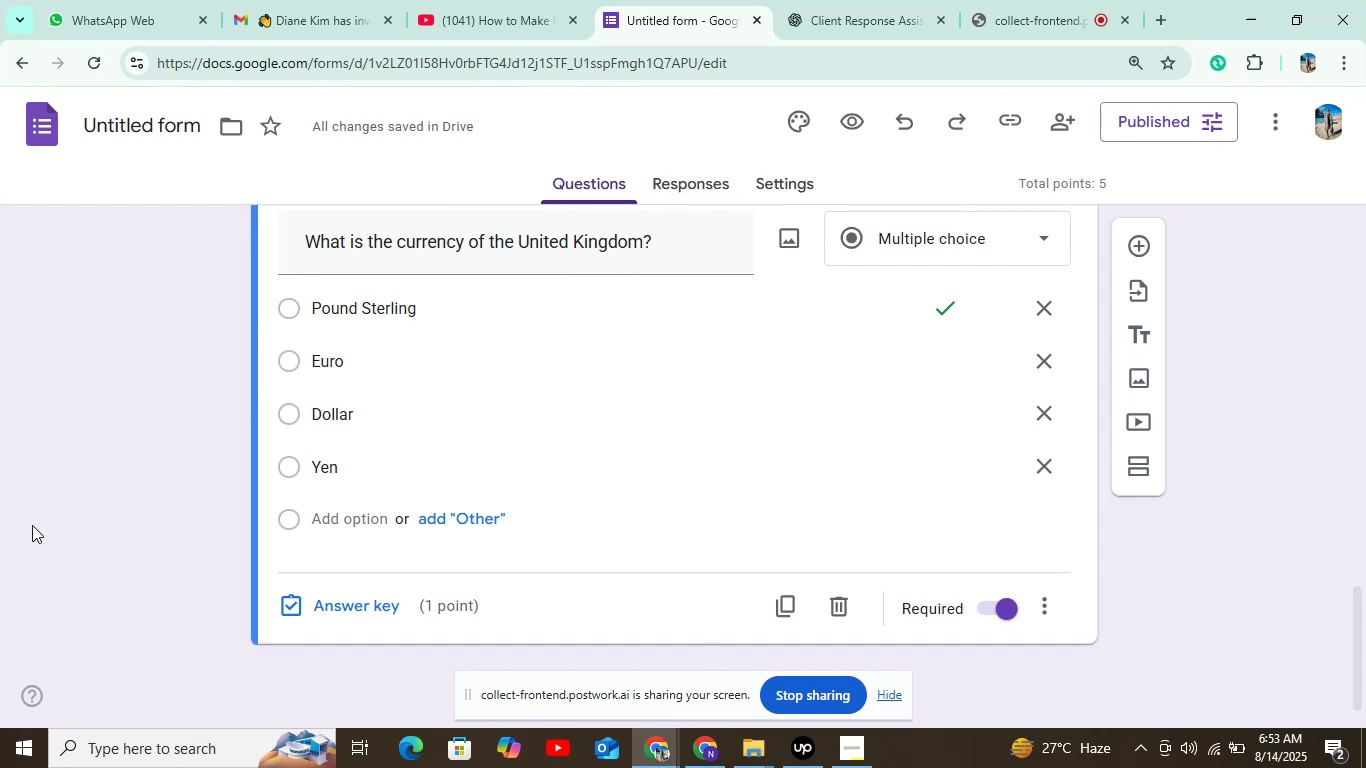 
left_click([61, 140])
 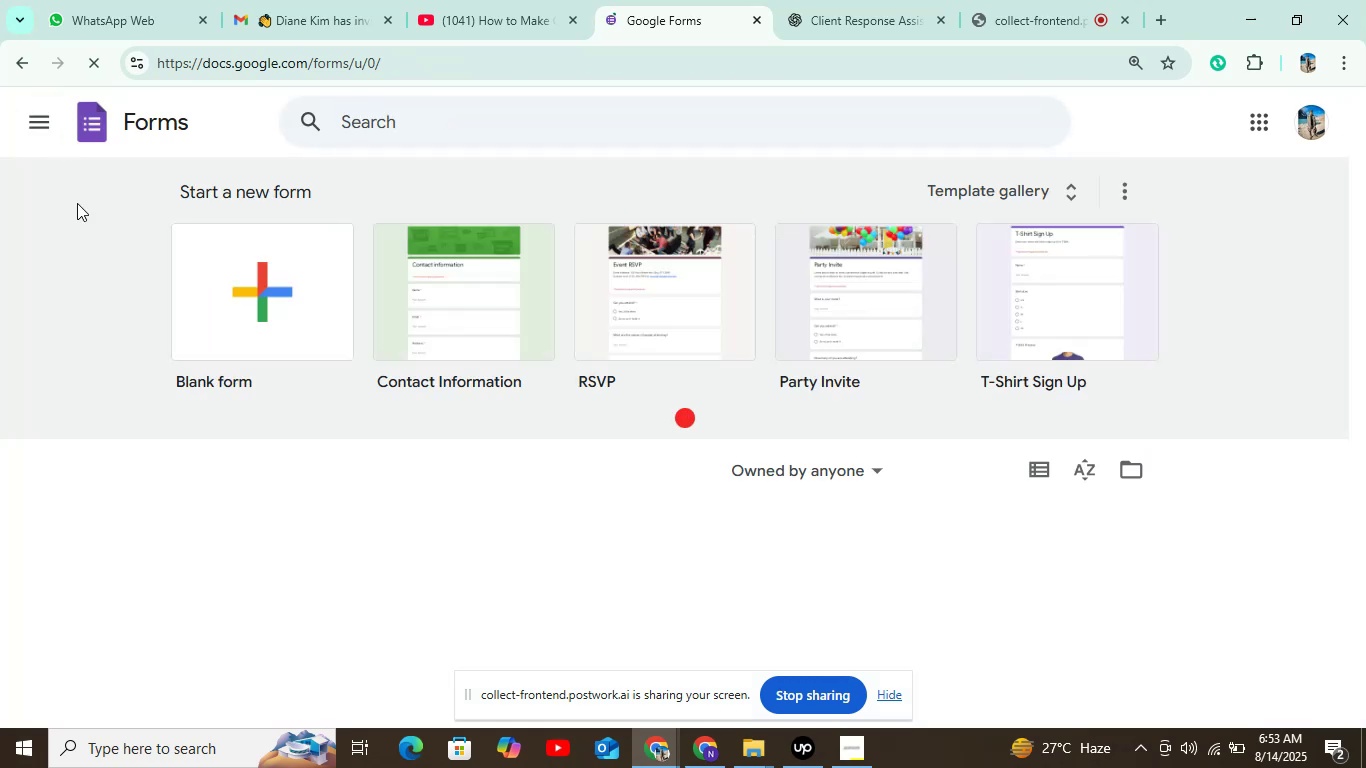 
left_click([241, 277])
 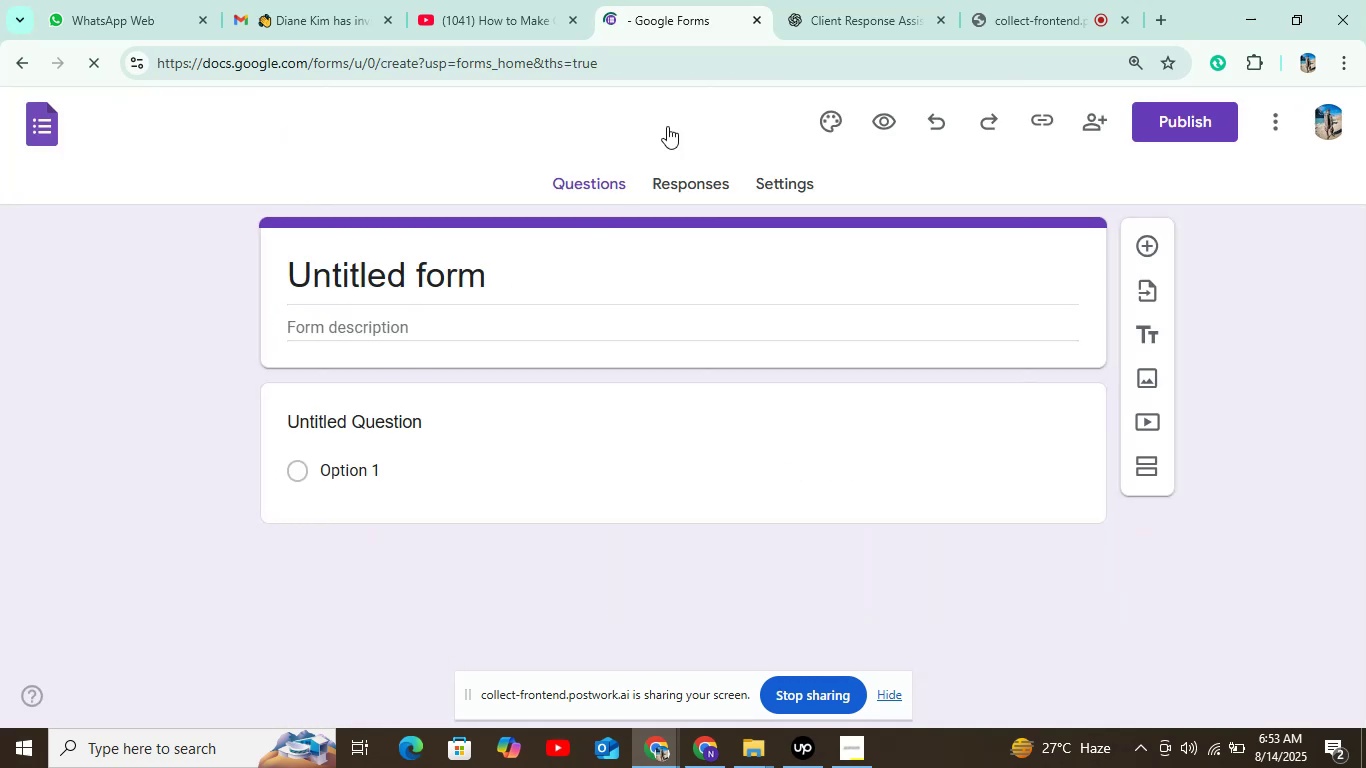 
left_click([811, 20])
 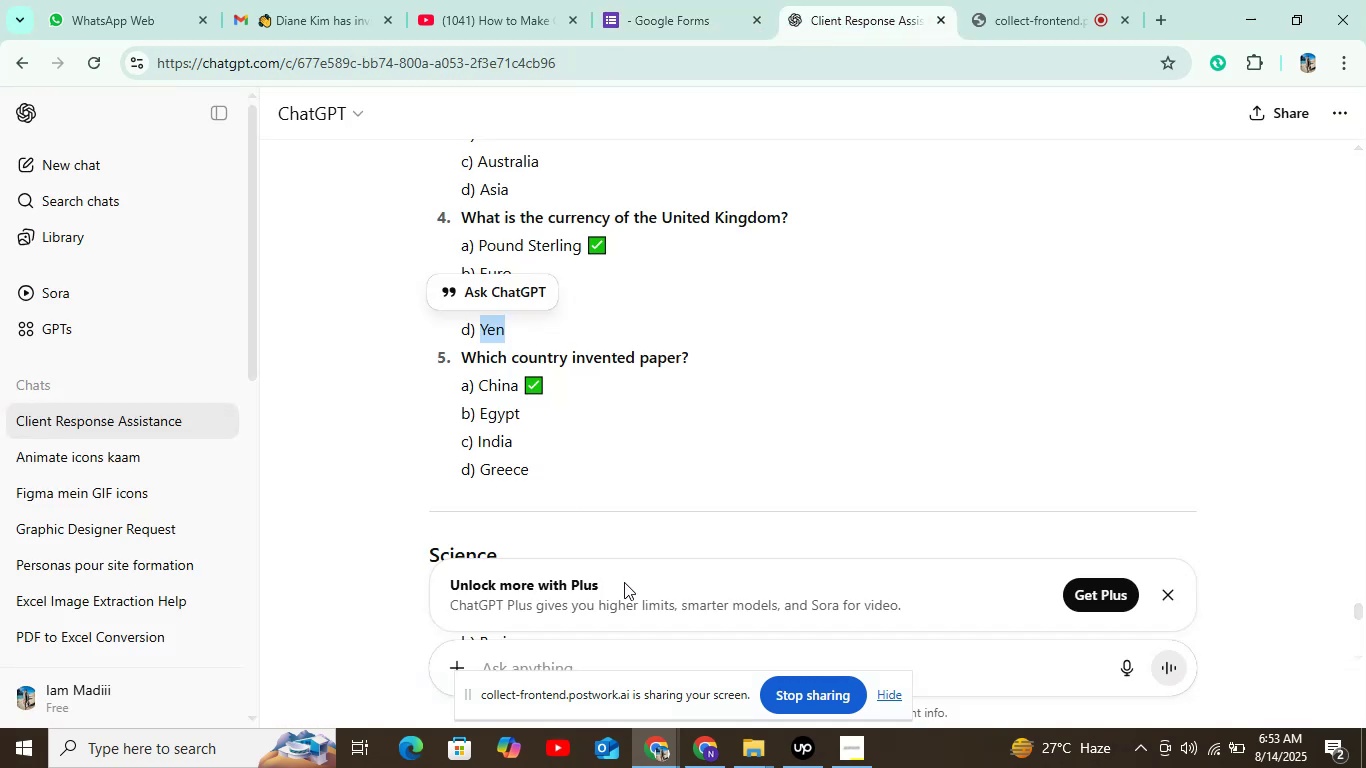 
scroll: coordinate [562, 490], scroll_direction: down, amount: 4.0
 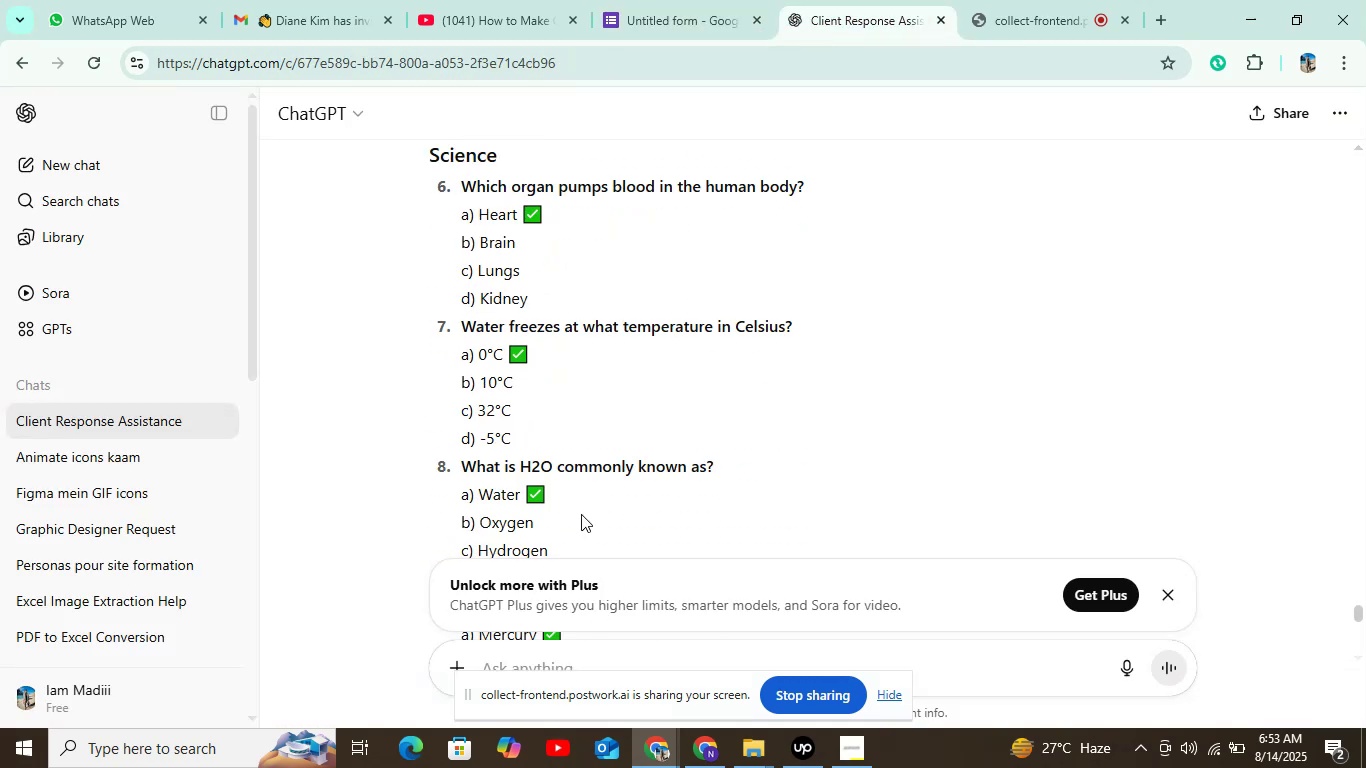 
left_click([606, 660])
 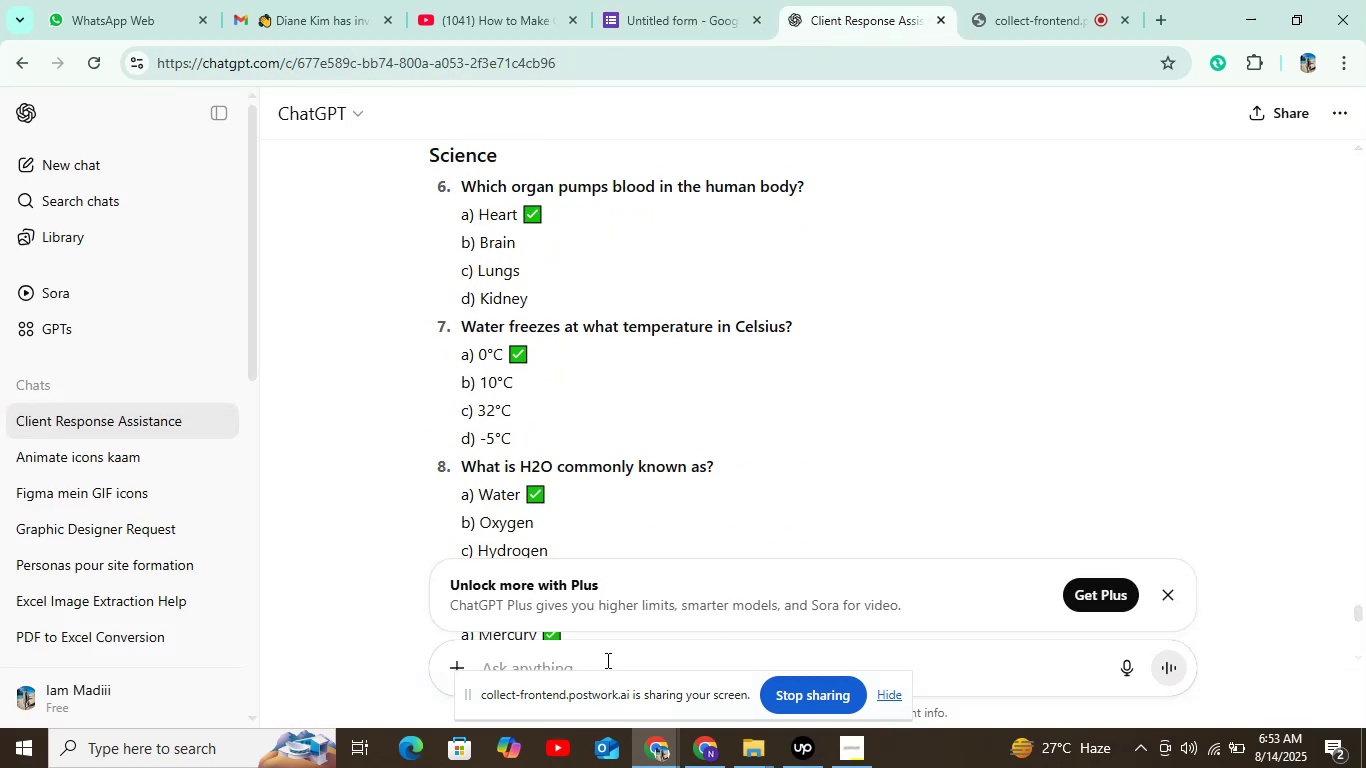 
type(i wat)
key(Backspace)
type(nt differnetquiz)
 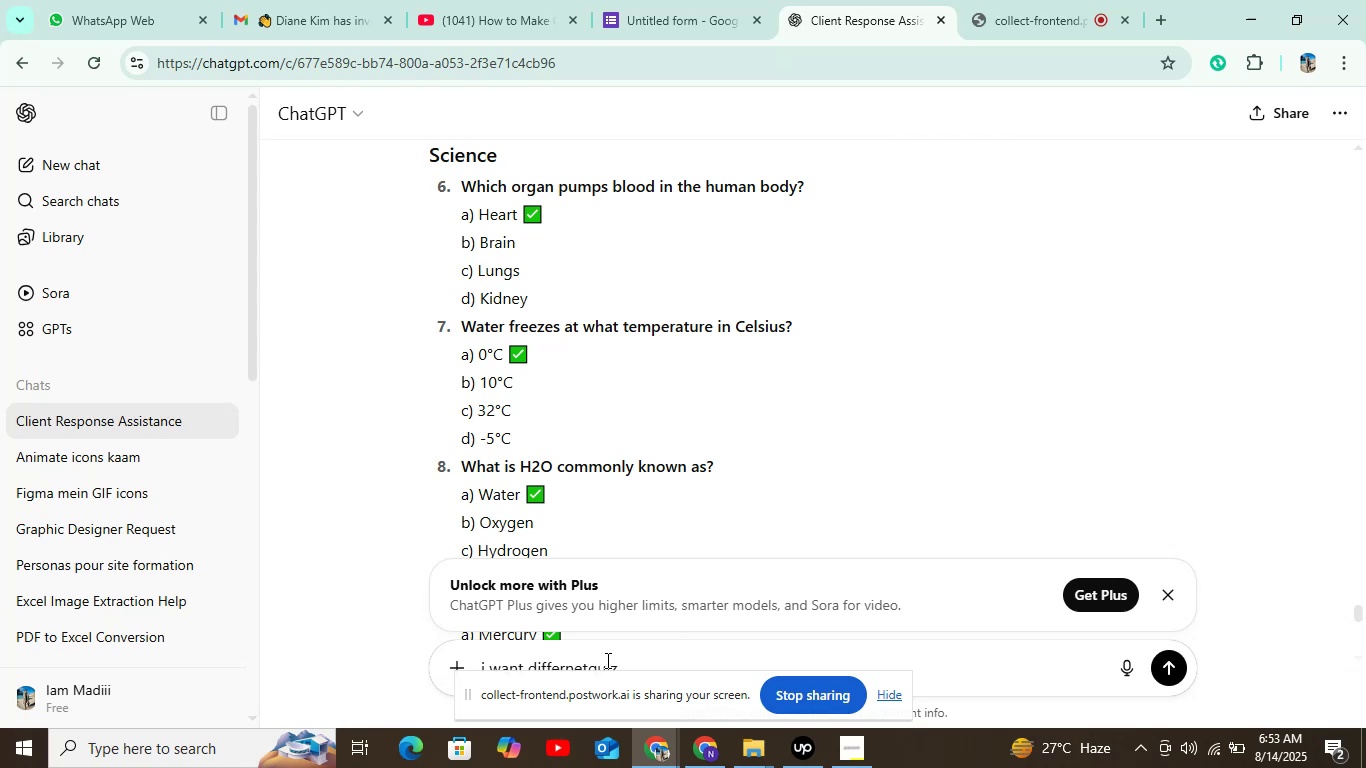 
key(ArrowLeft)
 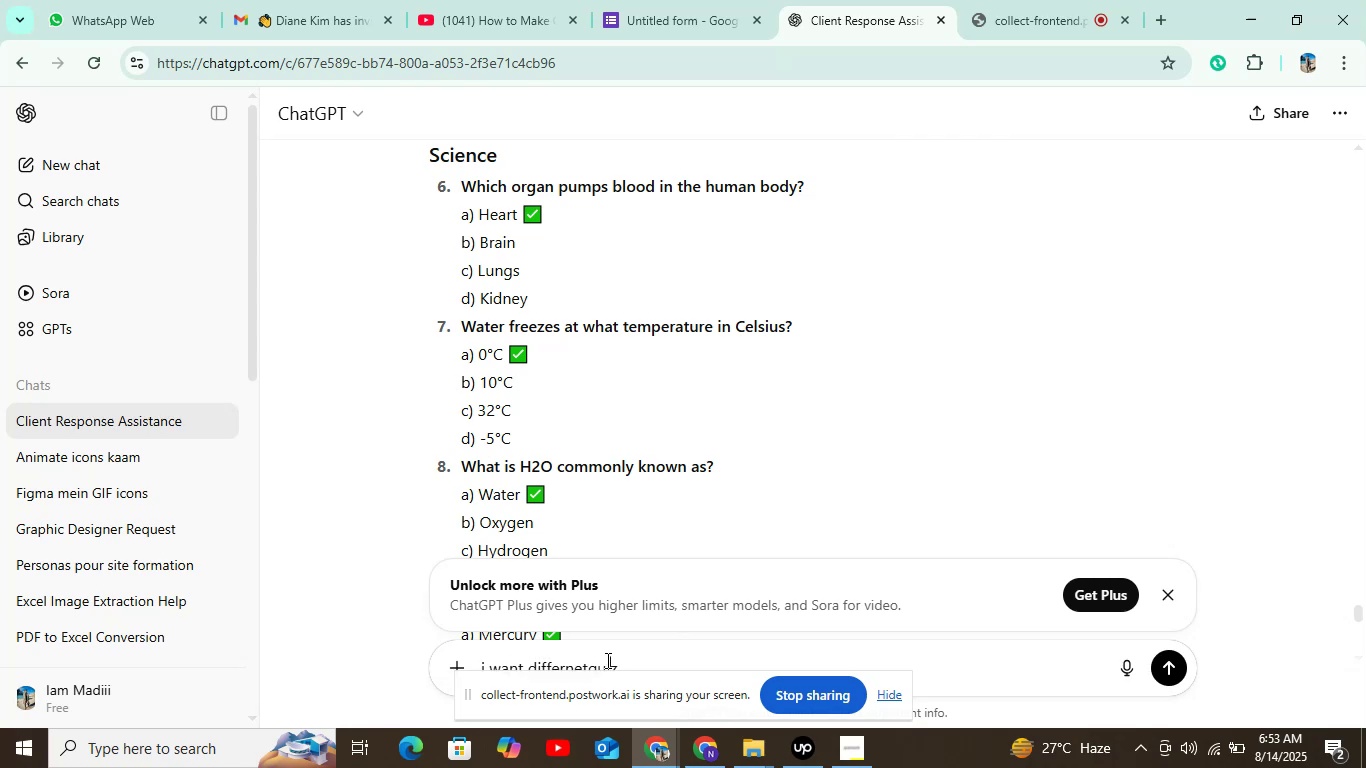 
key(ArrowLeft)
 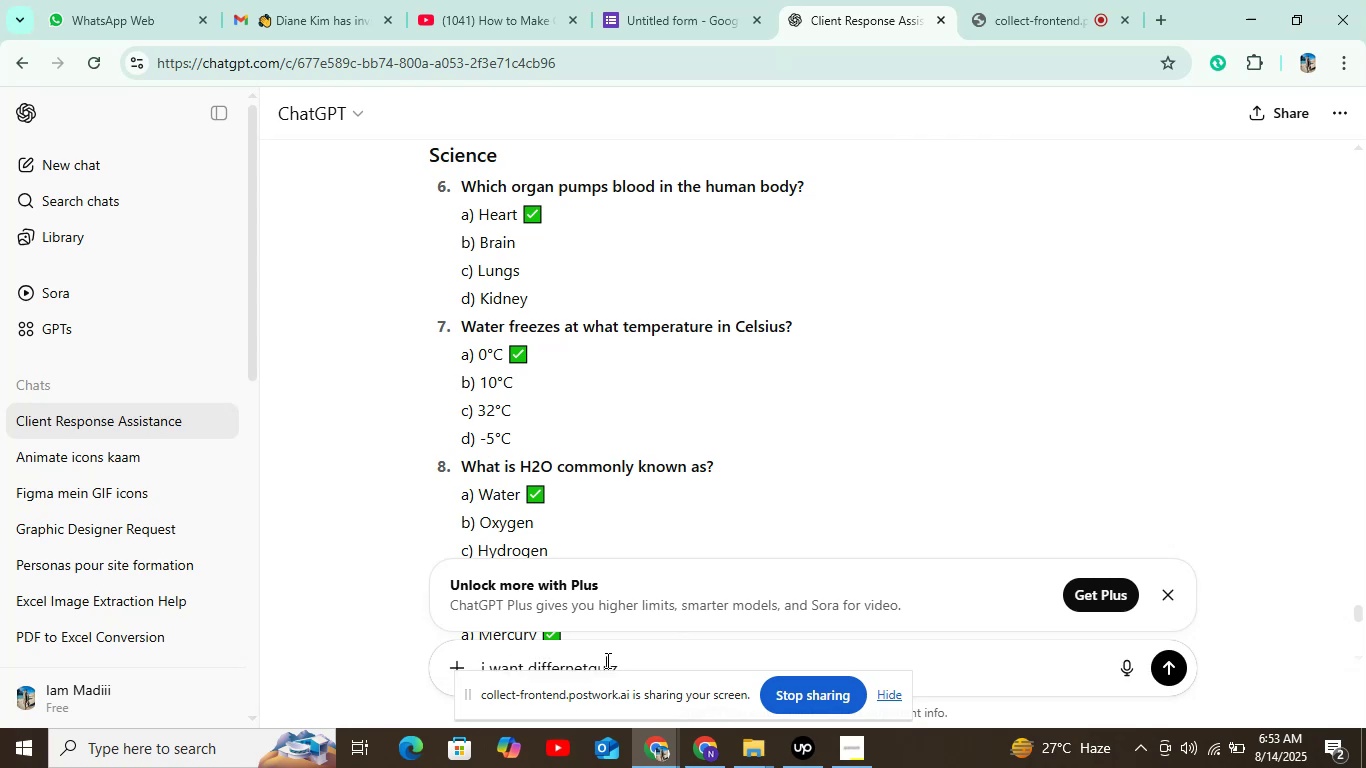 
key(ArrowLeft)
 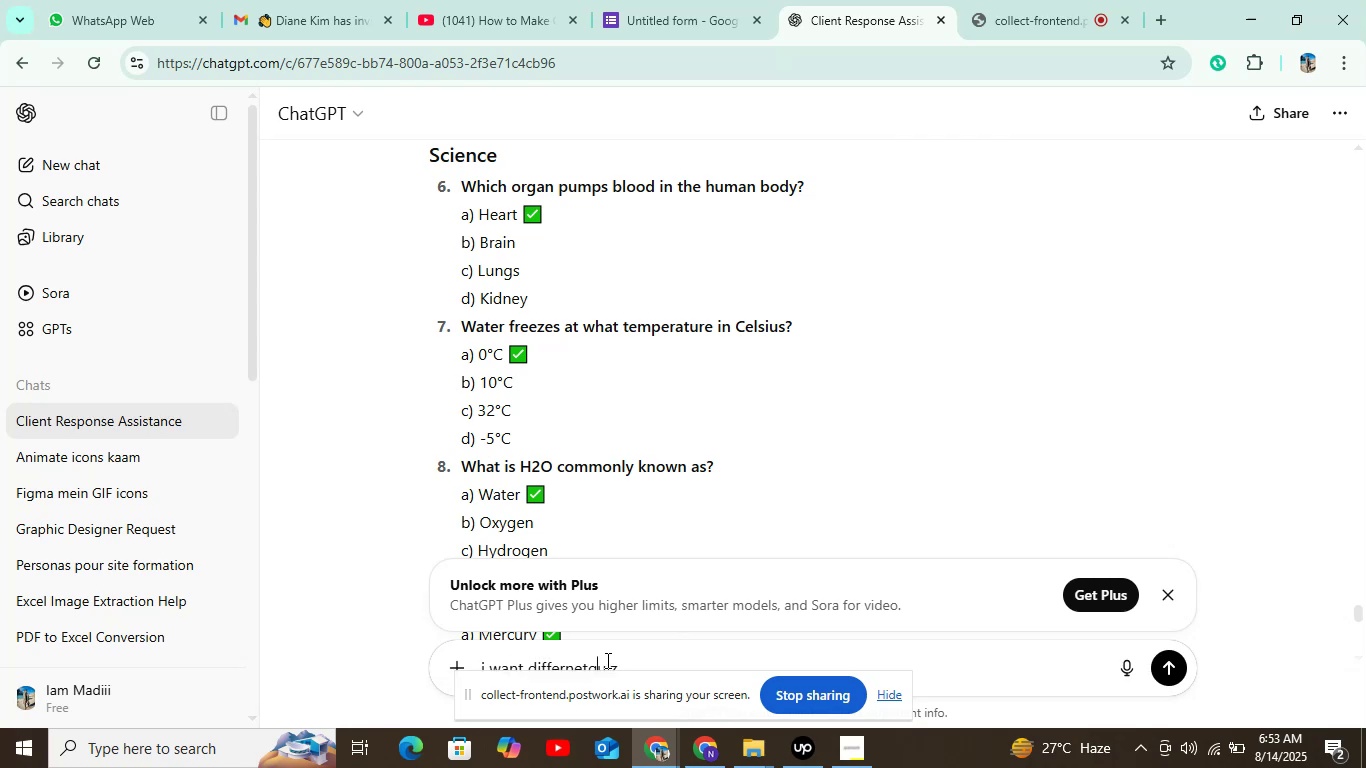 
key(ArrowLeft)
 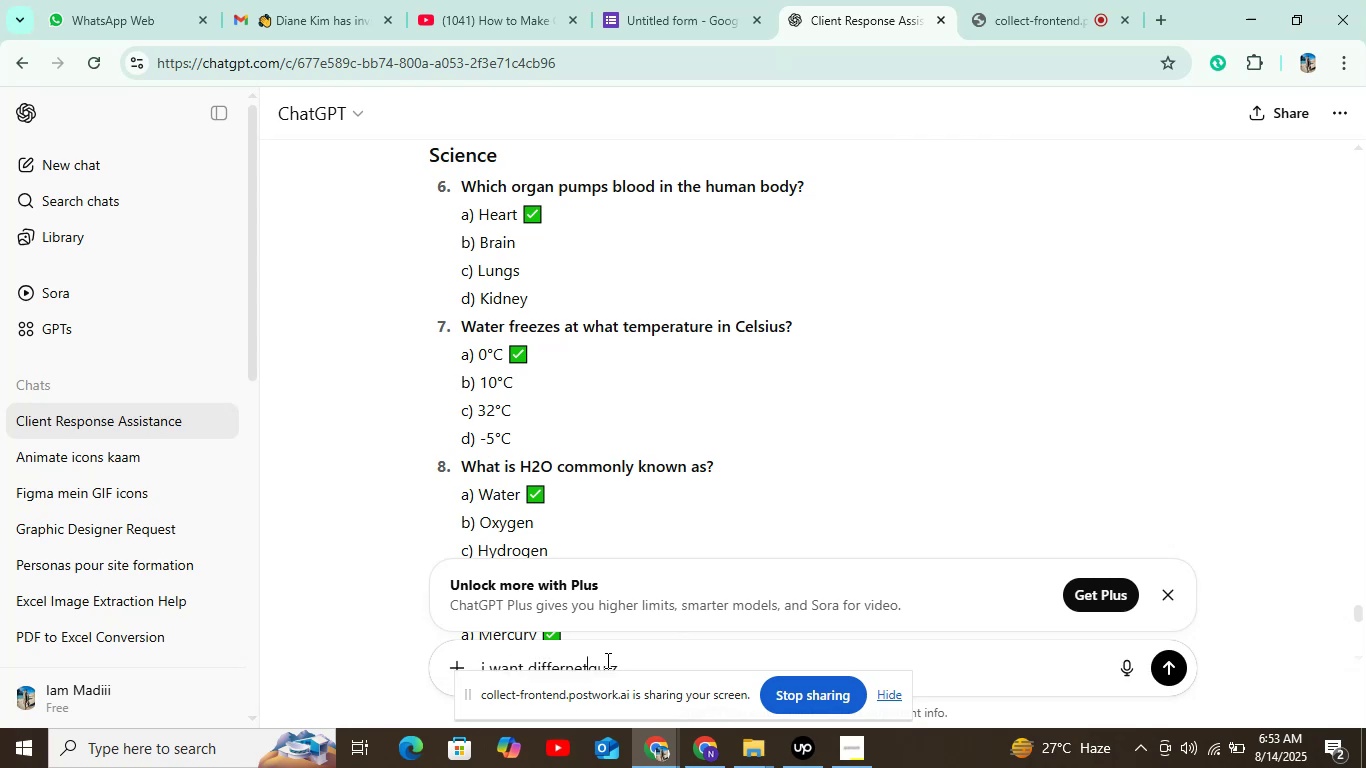 
key(Space)
 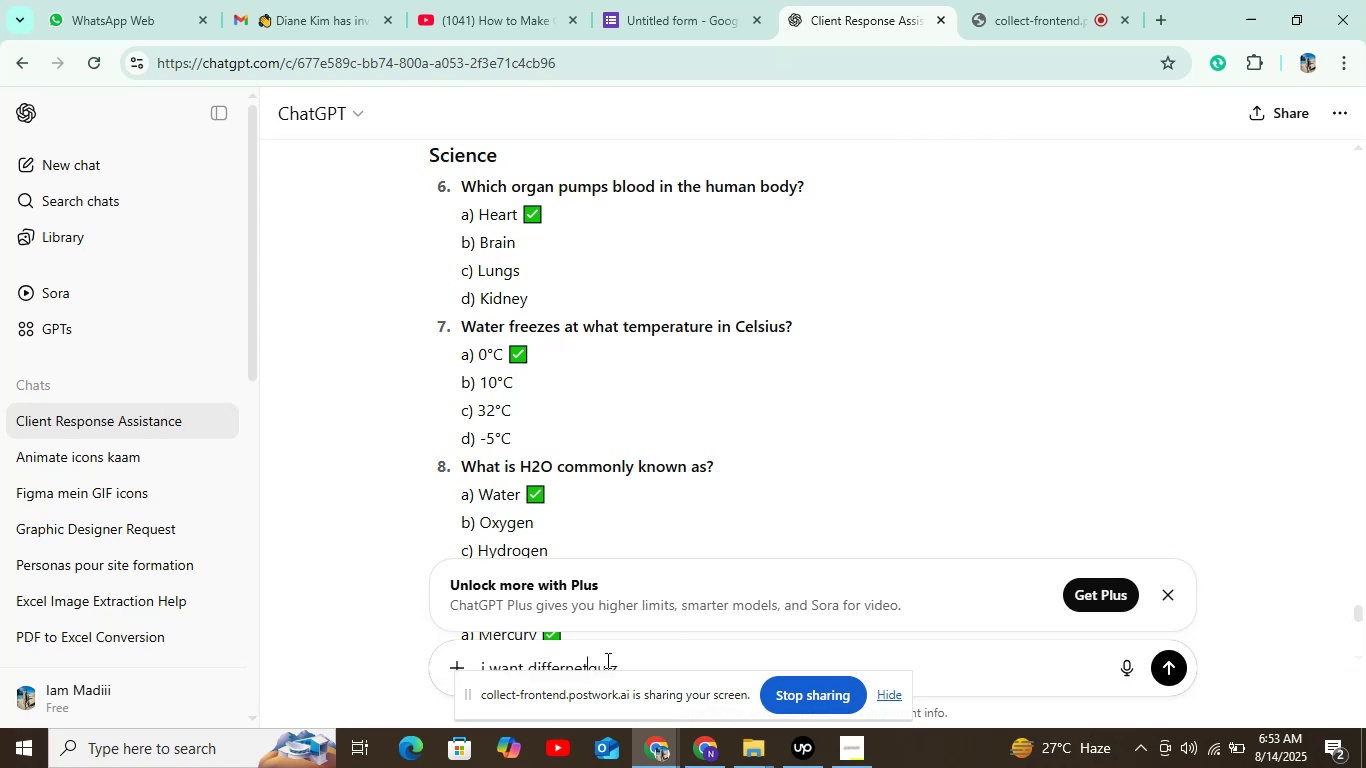 
key(ArrowRight)
 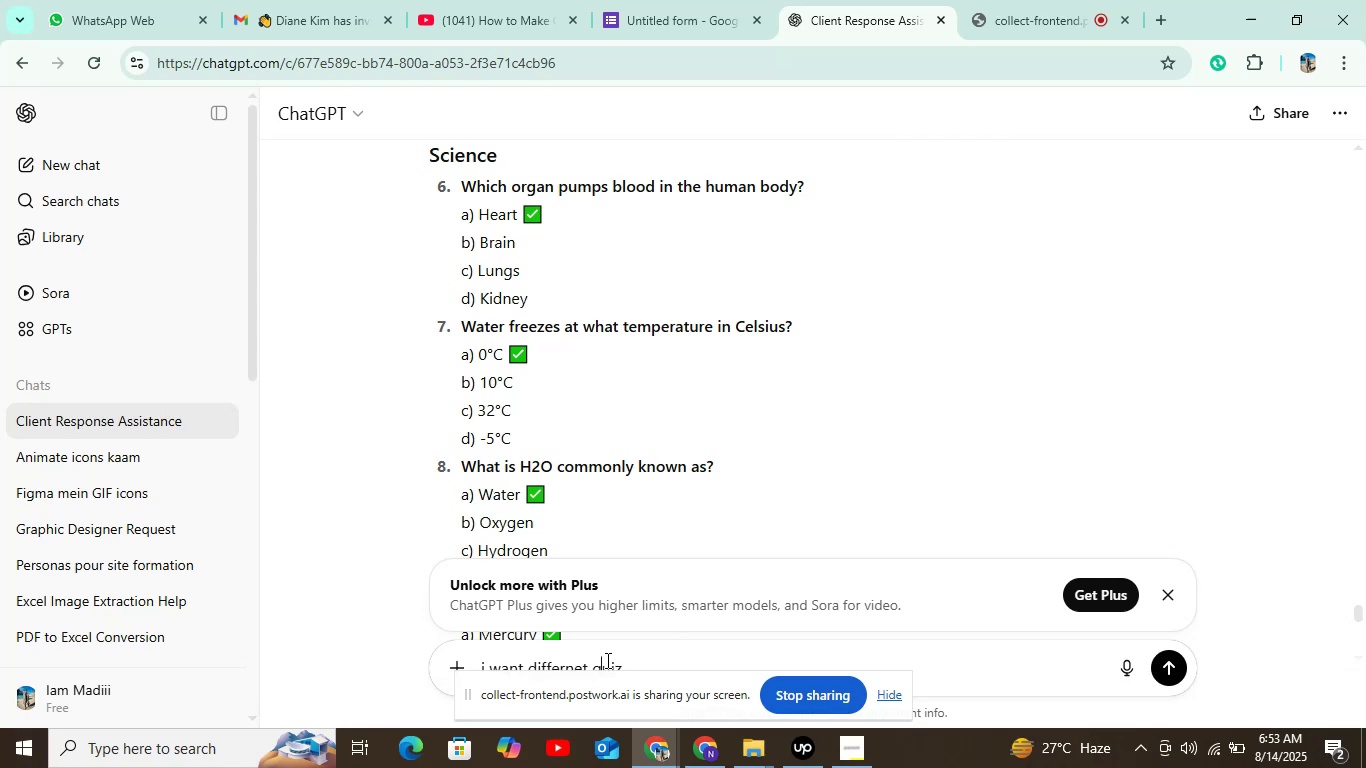 
key(ArrowRight)
 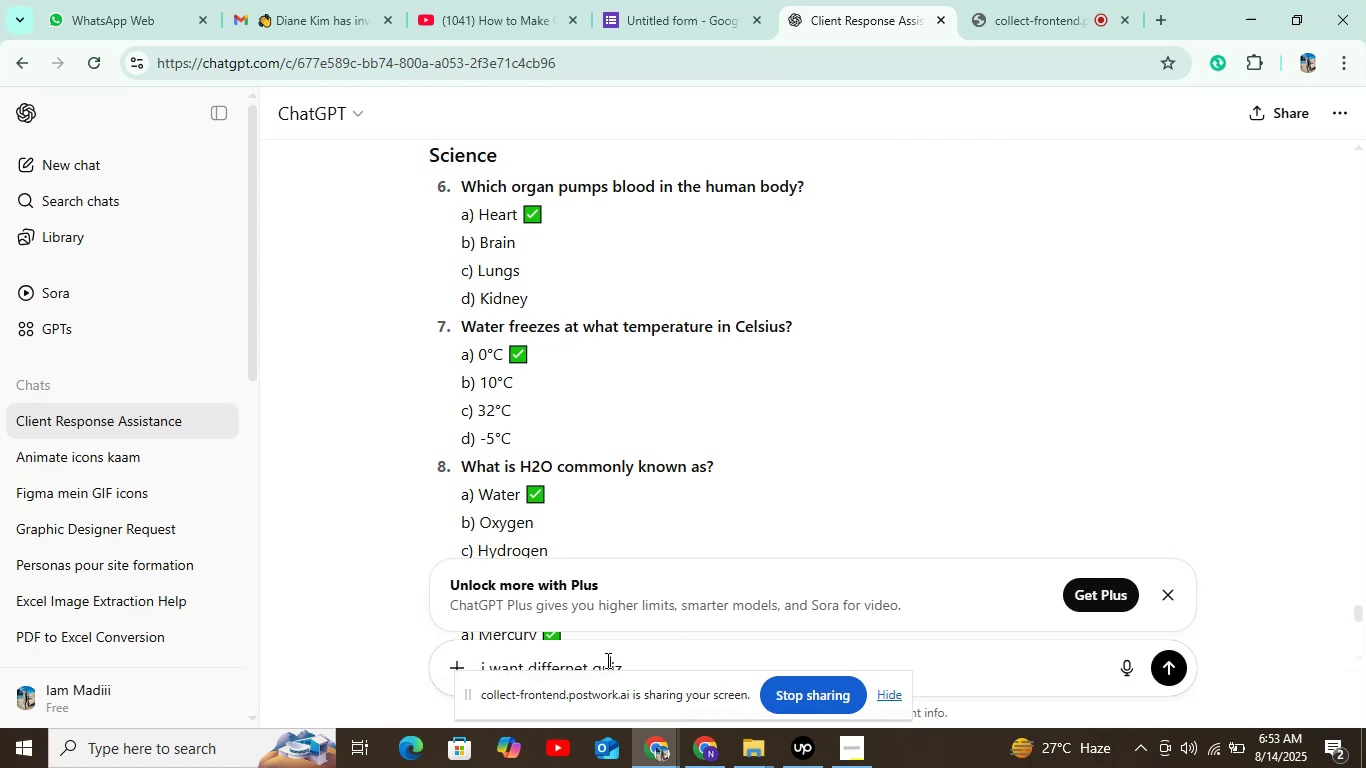 
key(ArrowRight)
 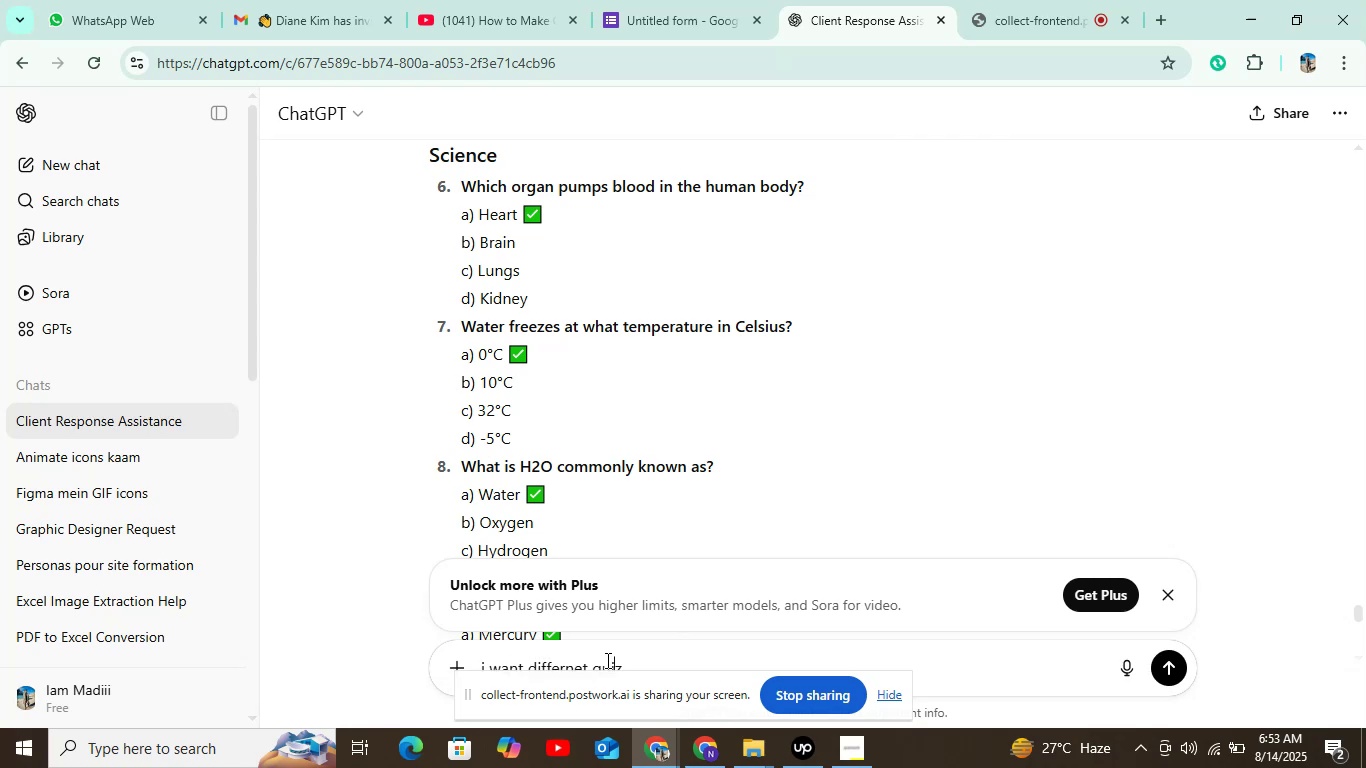 
key(ArrowRight)
 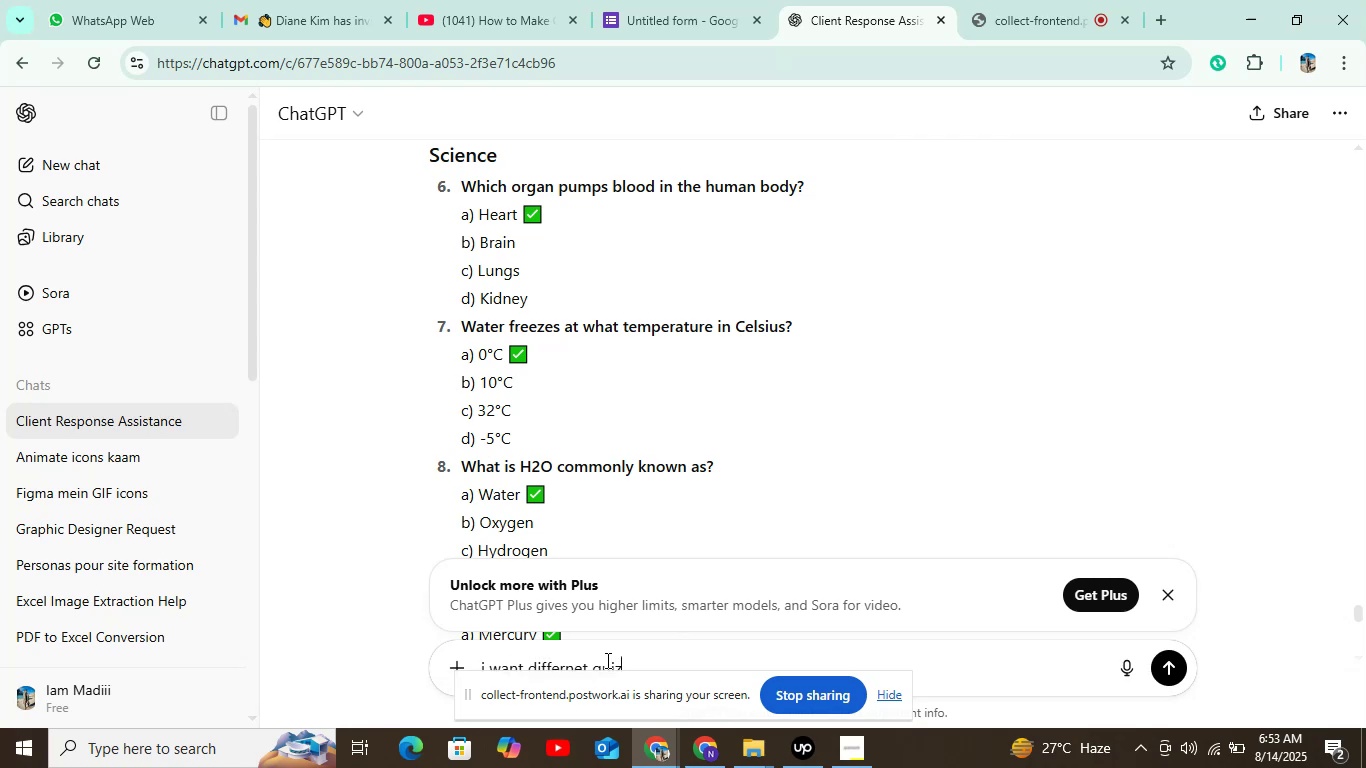 
type( questions)
 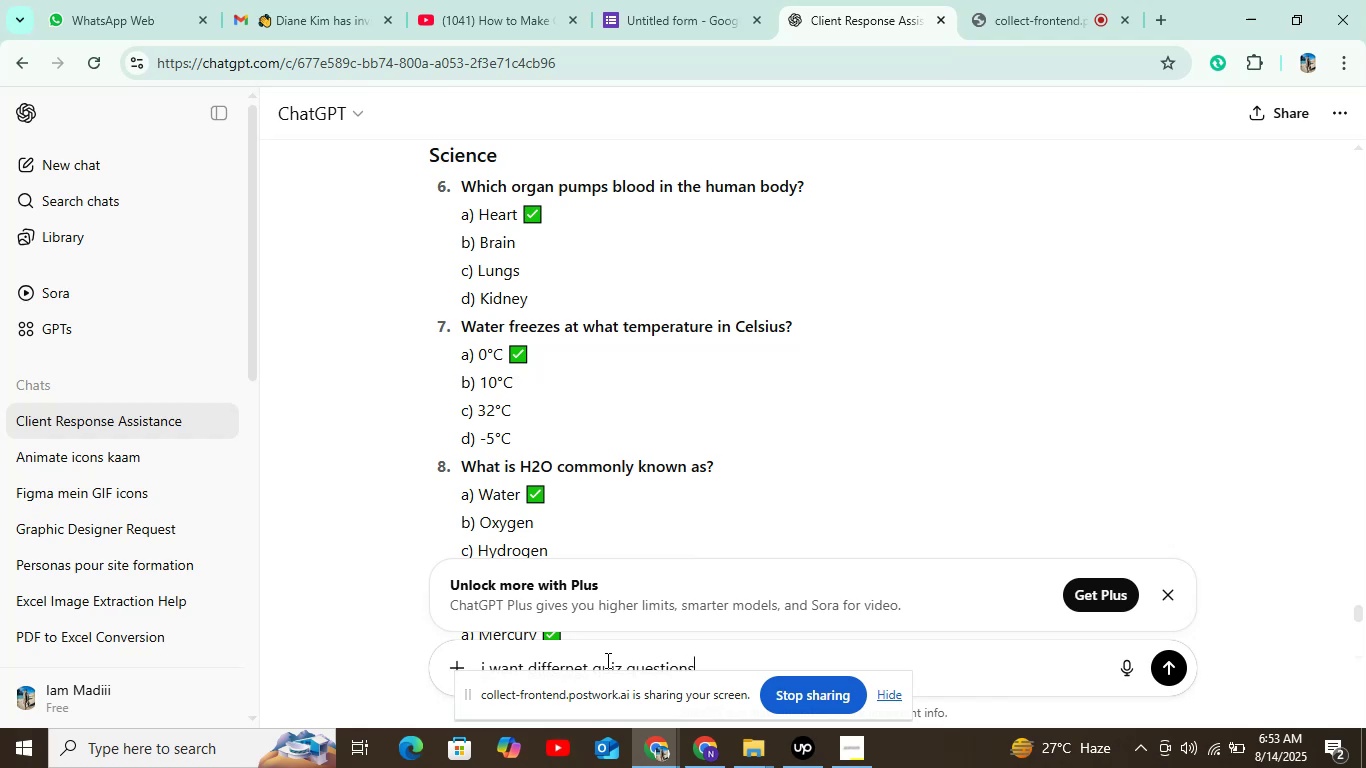 
key(Enter)
 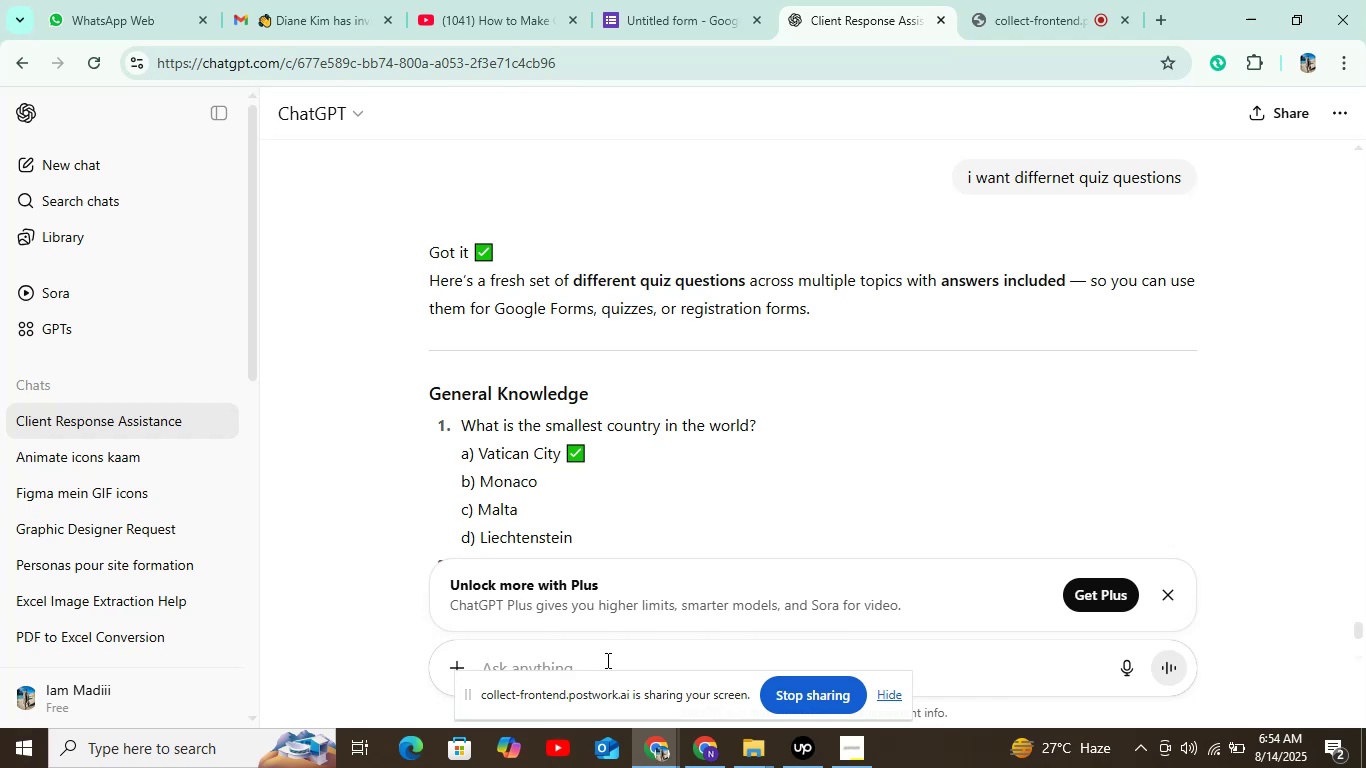 
wait(40.11)
 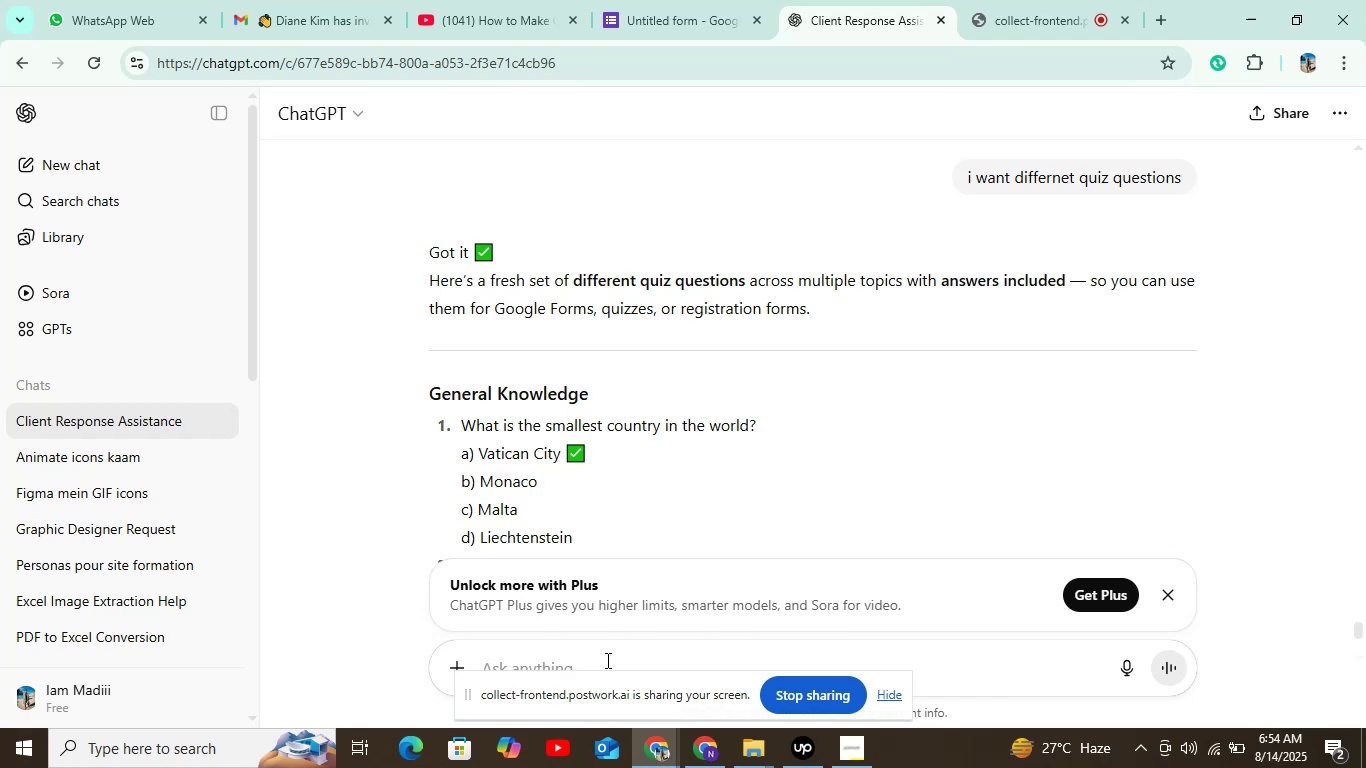 
left_click_drag(start_coordinate=[460, 424], to_coordinate=[765, 434])
 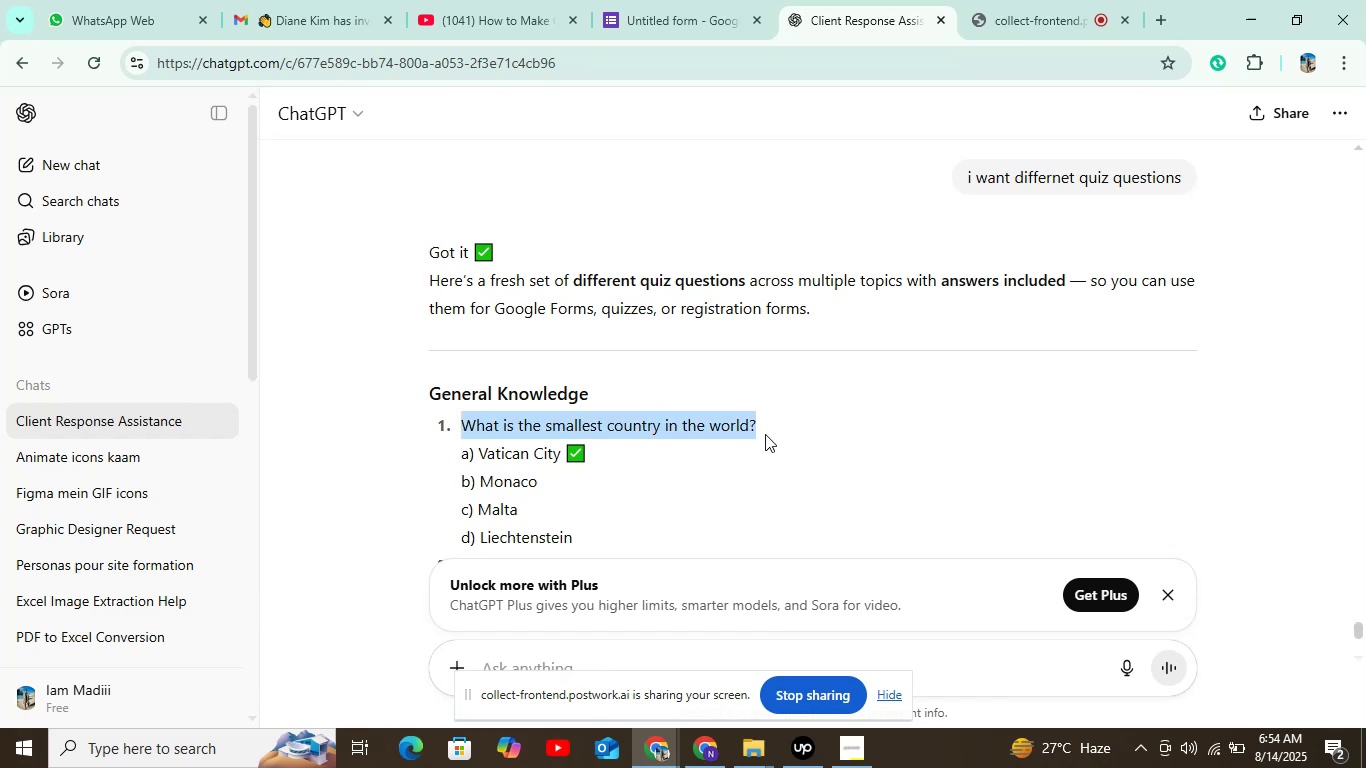 
key(Control+C)
 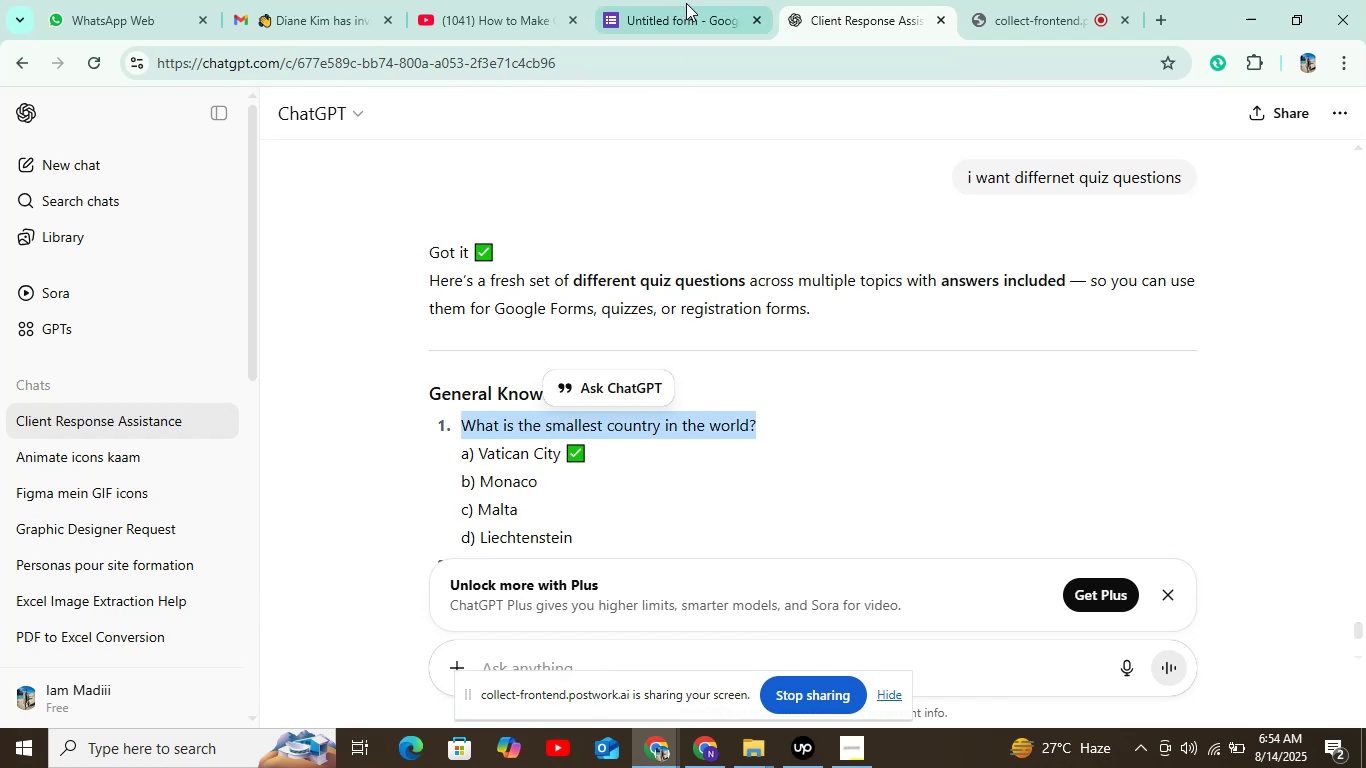 
left_click([686, 2])
 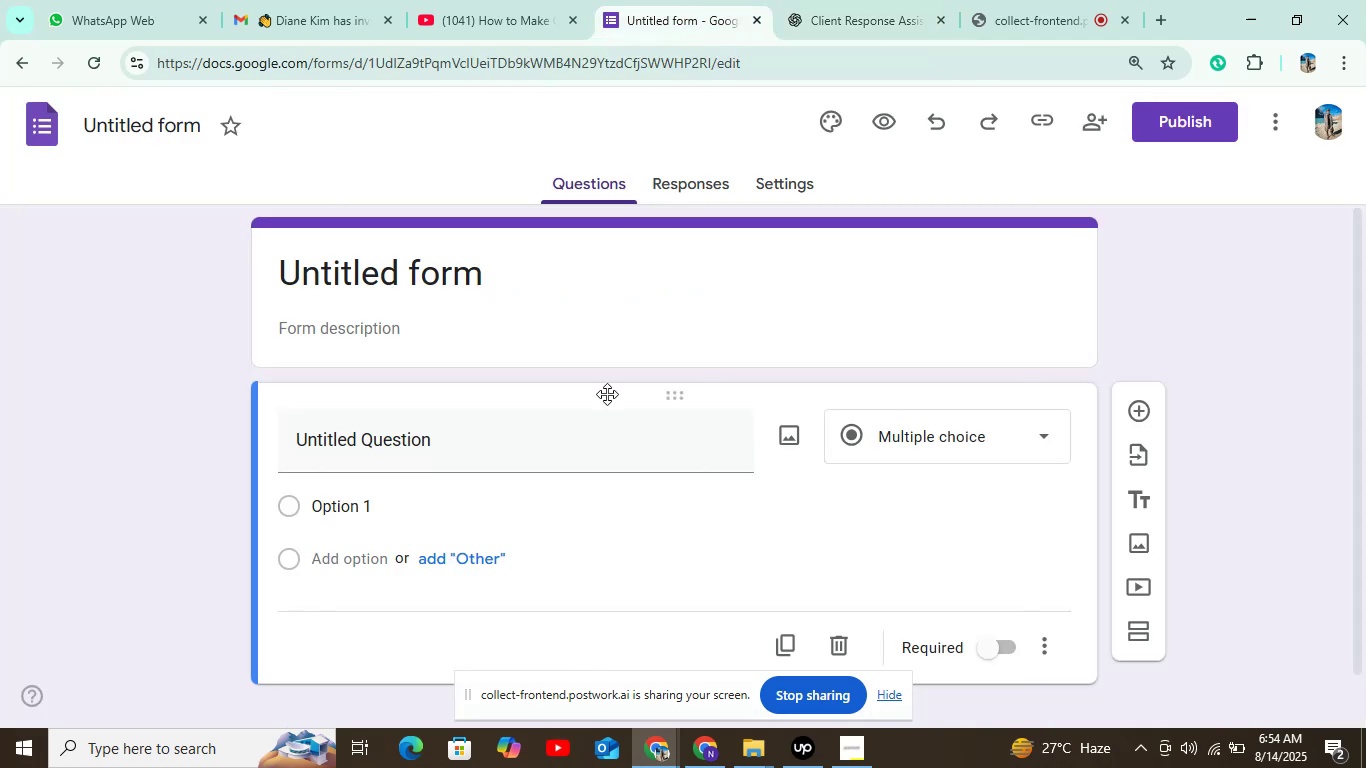 
hold_key(key=ControlLeft, duration=0.44)
 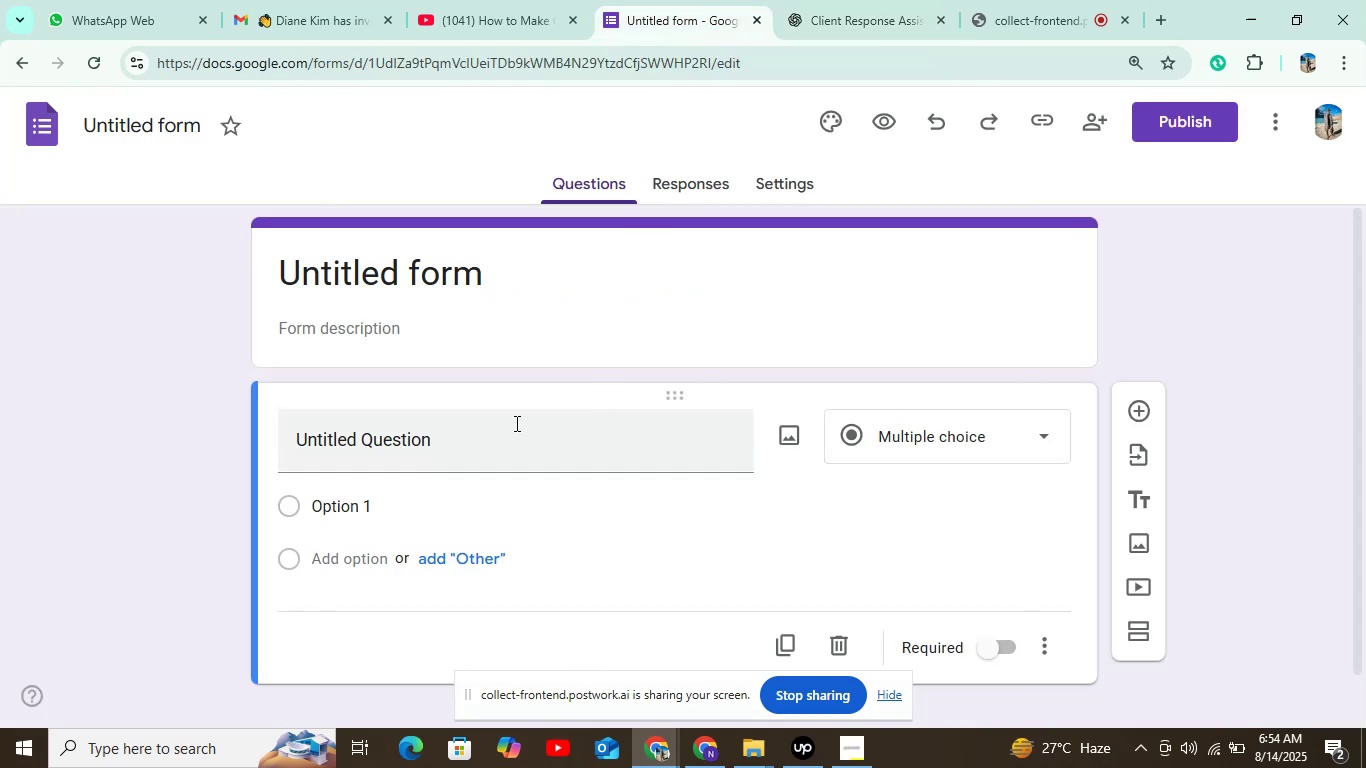 
left_click([515, 423])
 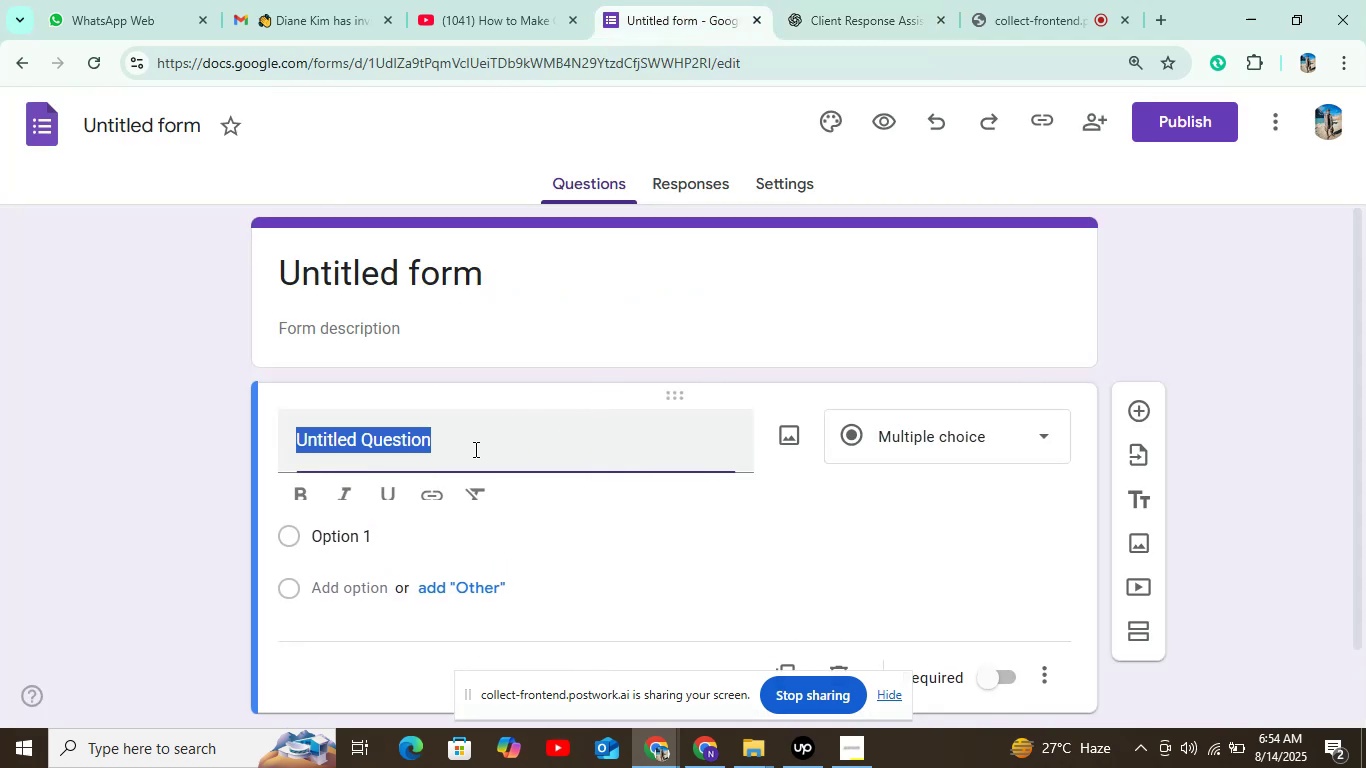 
key(Control+V)
 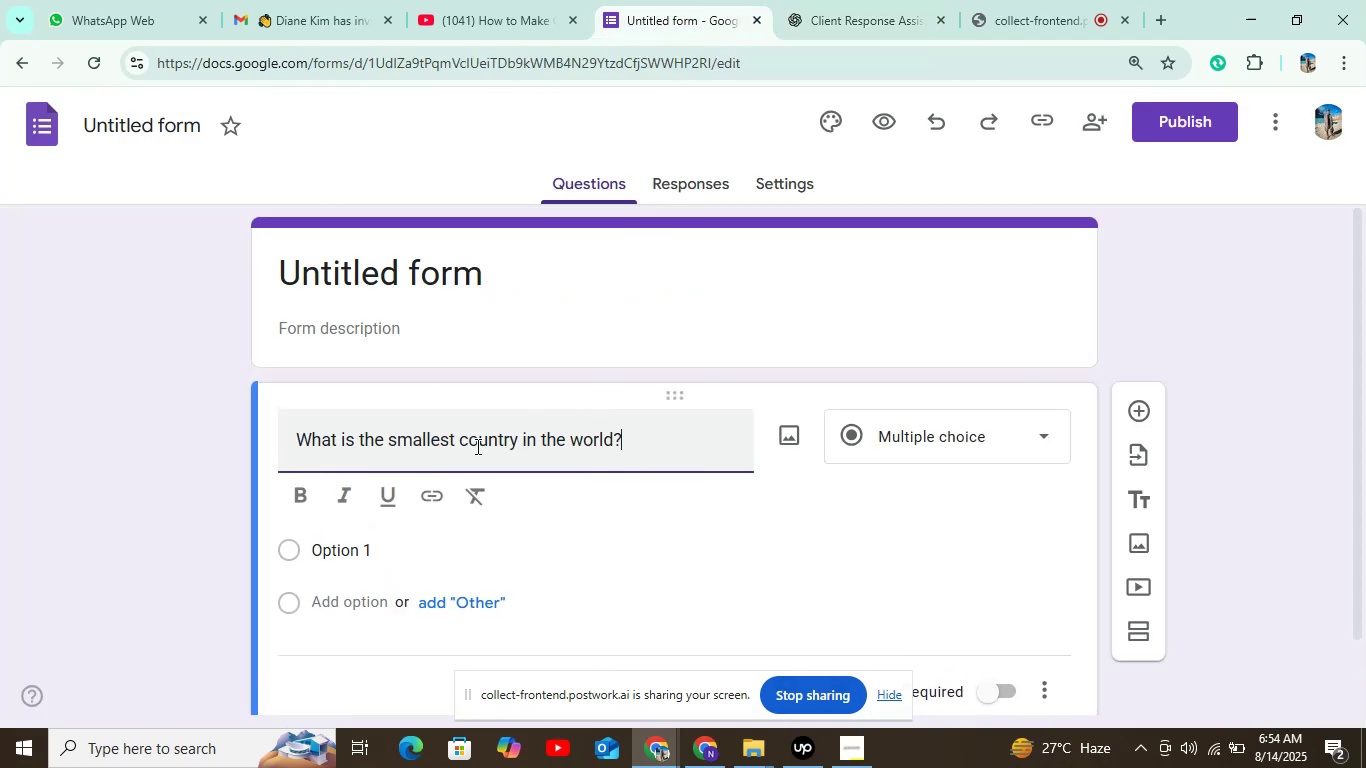 
scroll: coordinate [476, 446], scroll_direction: down, amount: 4.0
 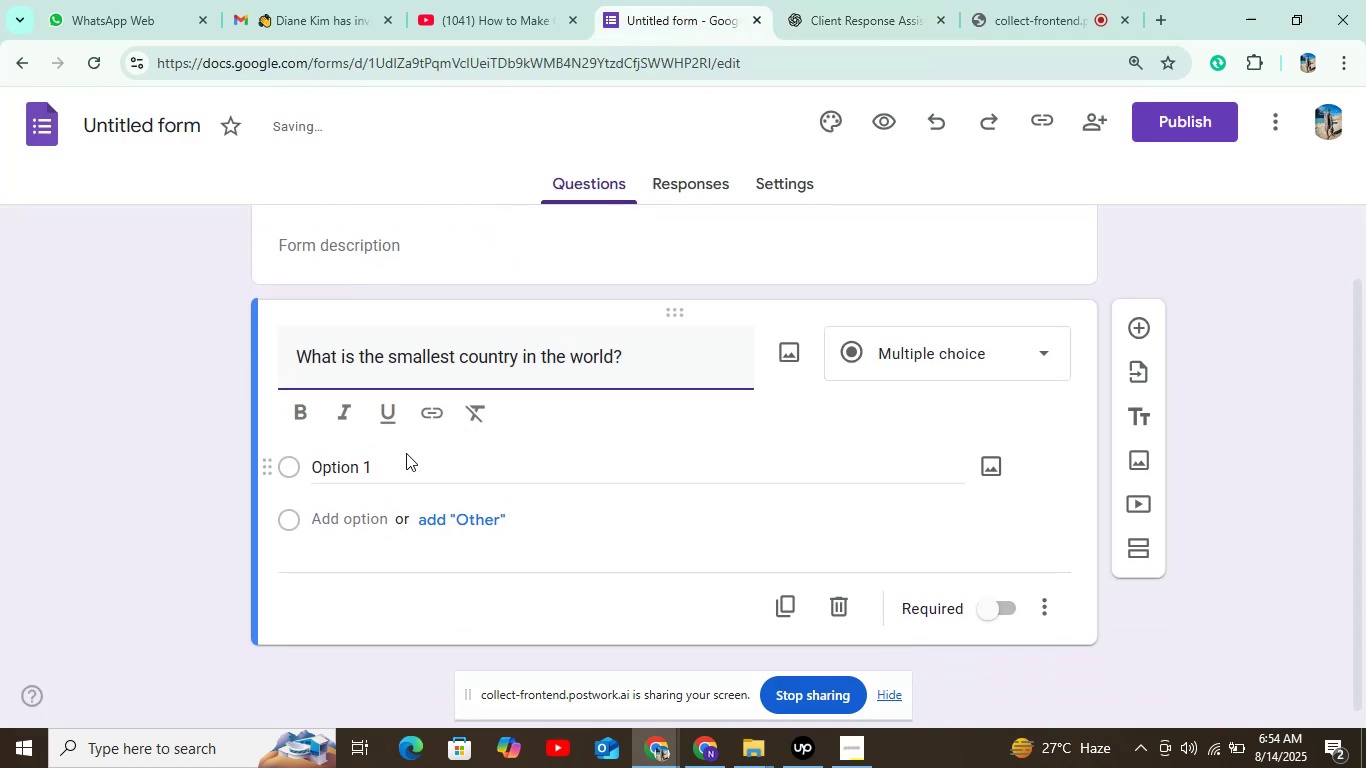 
left_click([406, 453])
 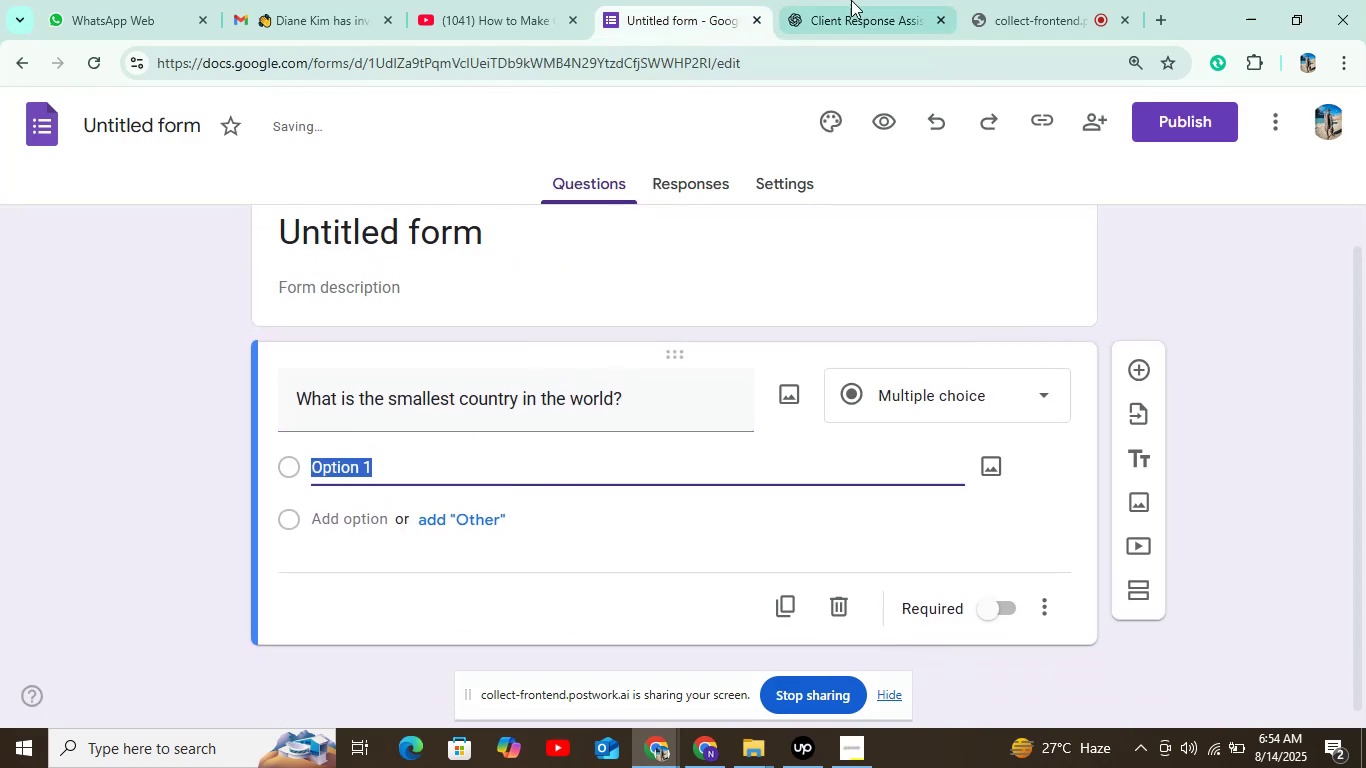 
left_click([851, 0])
 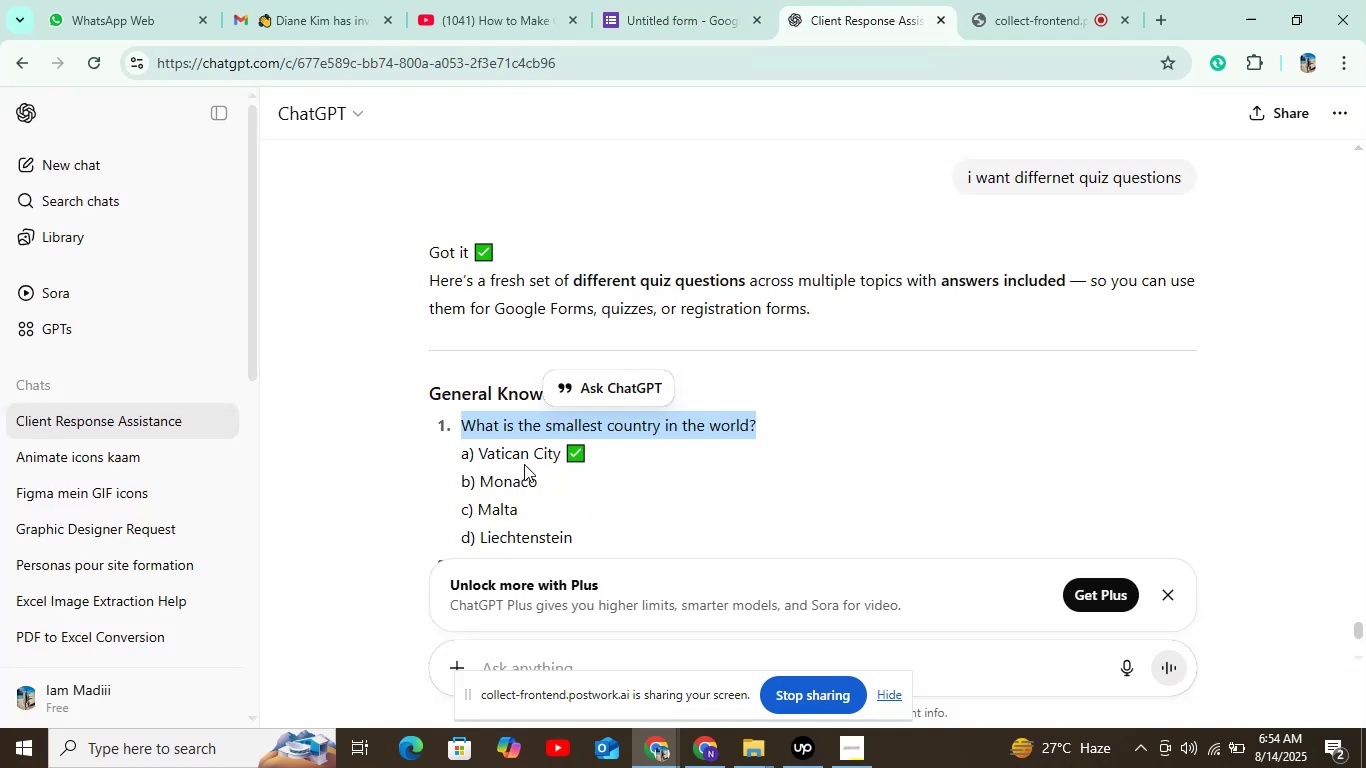 
double_click([533, 456])
 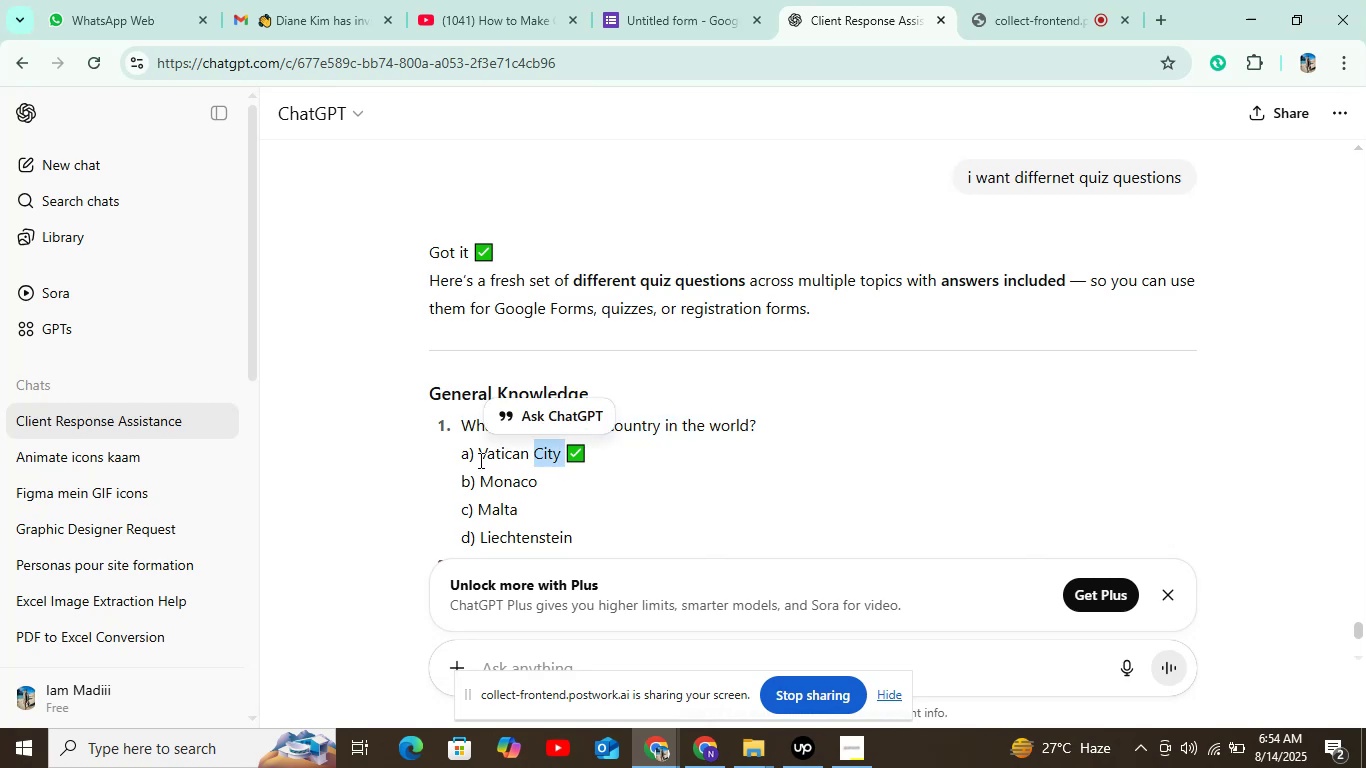 
scroll: coordinate [563, 484], scroll_direction: down, amount: 3.0
 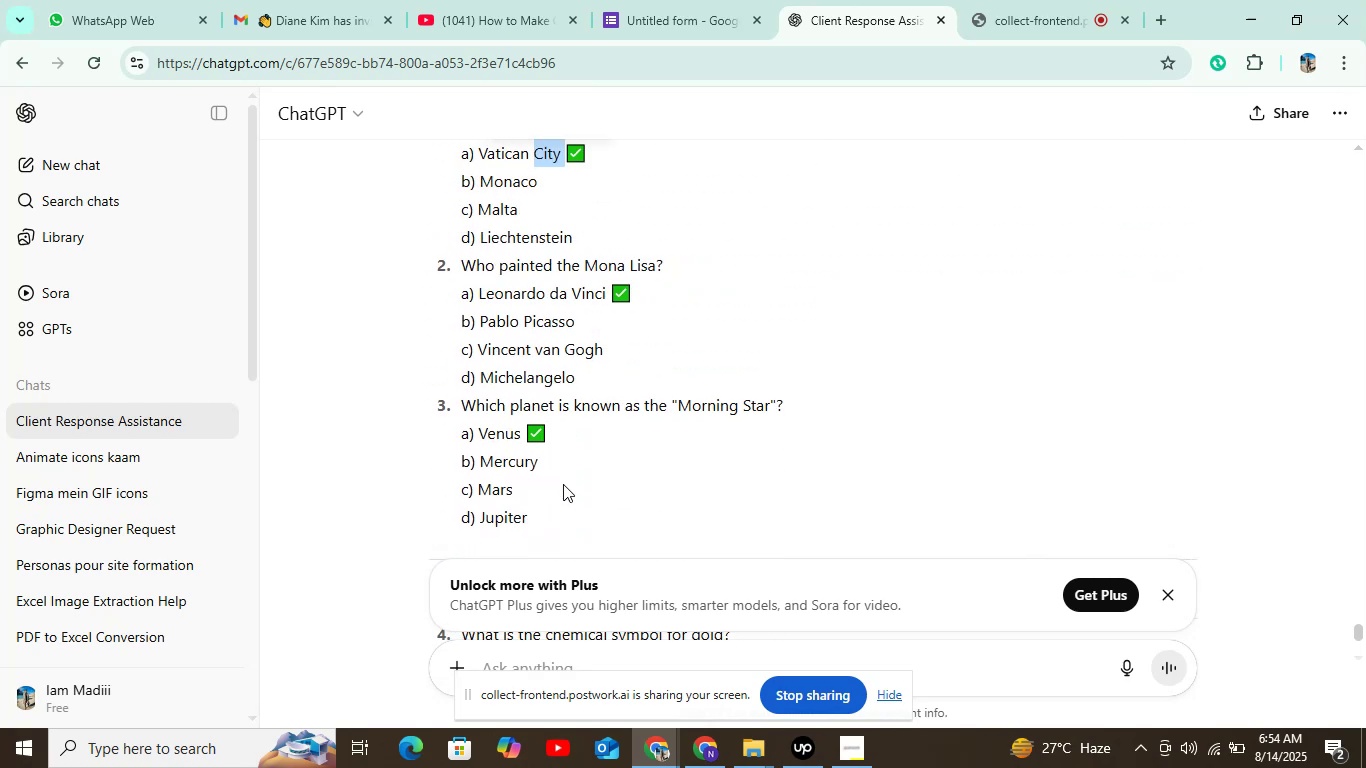 
scroll: coordinate [563, 484], scroll_direction: up, amount: 2.0
 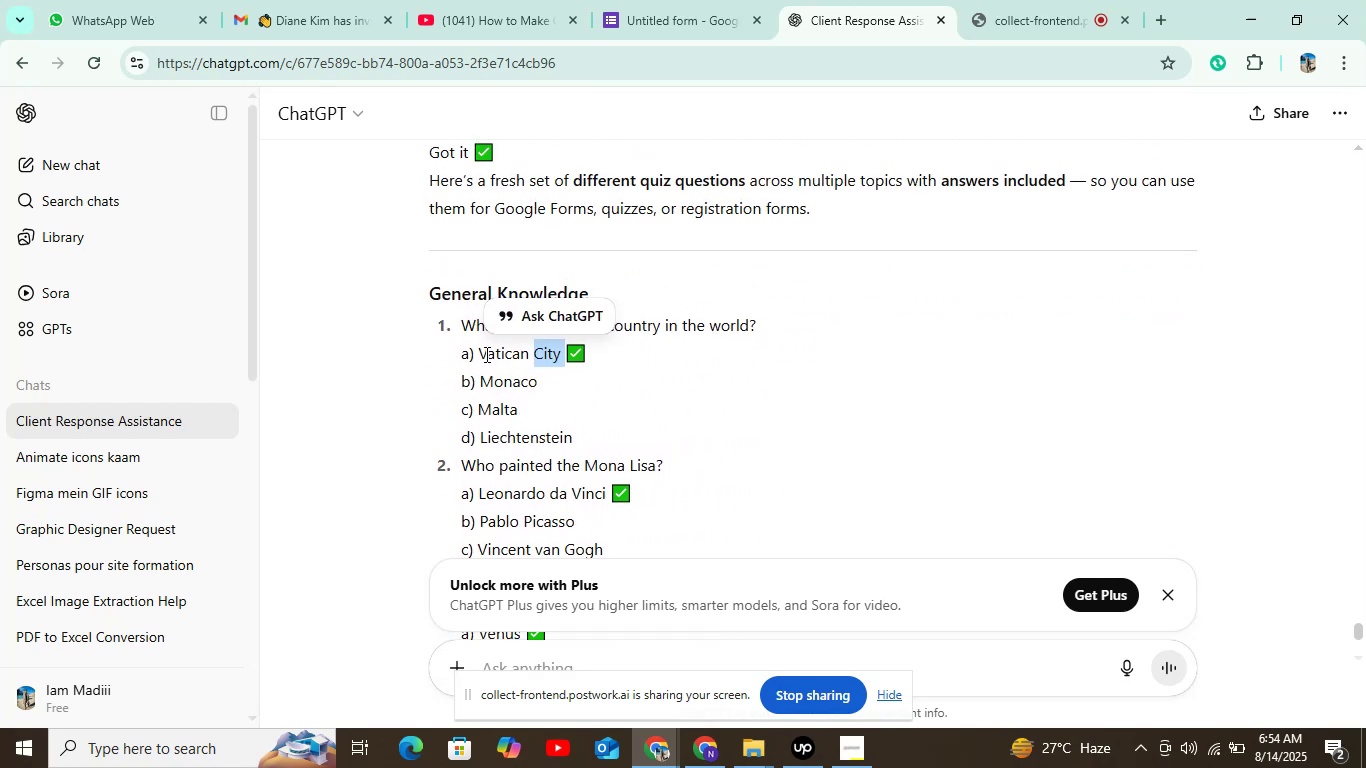 
left_click_drag(start_coordinate=[477, 353], to_coordinate=[559, 348])
 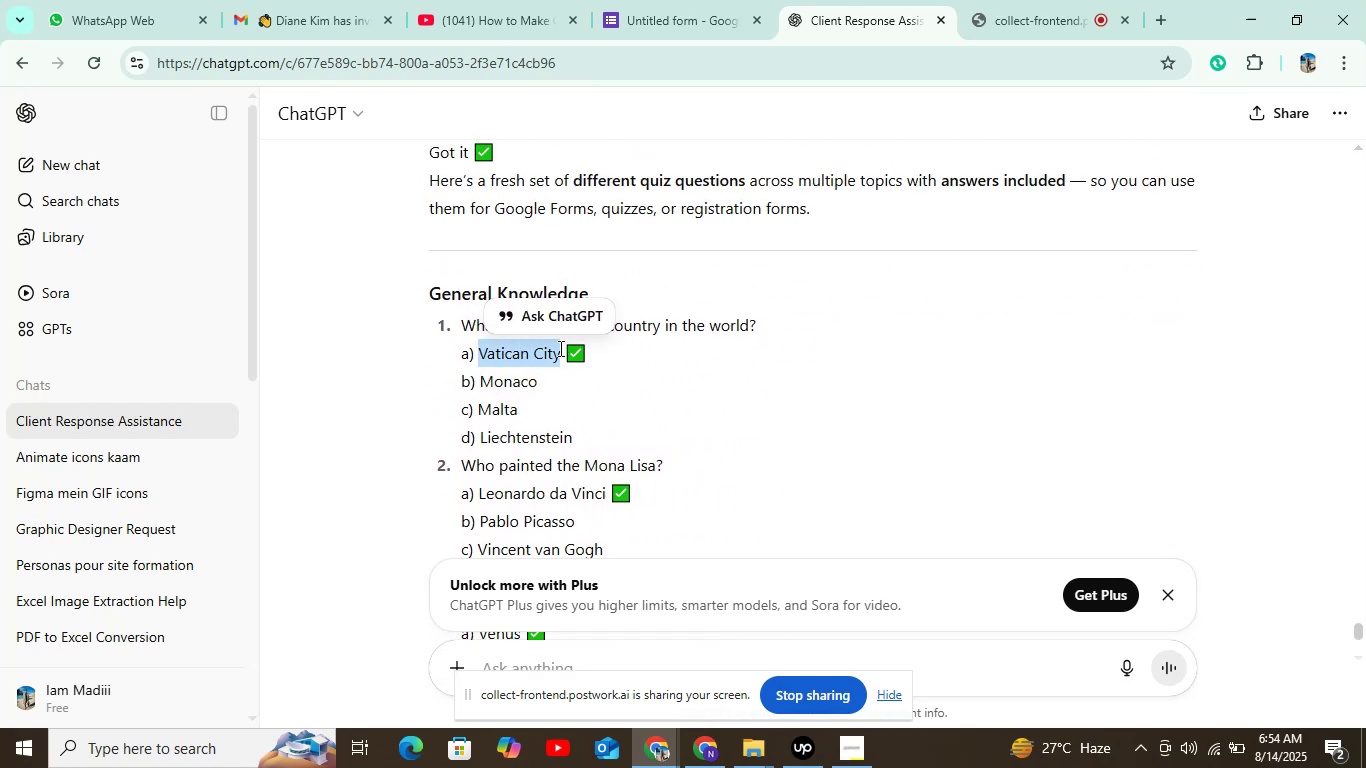 
key(Control+C)
 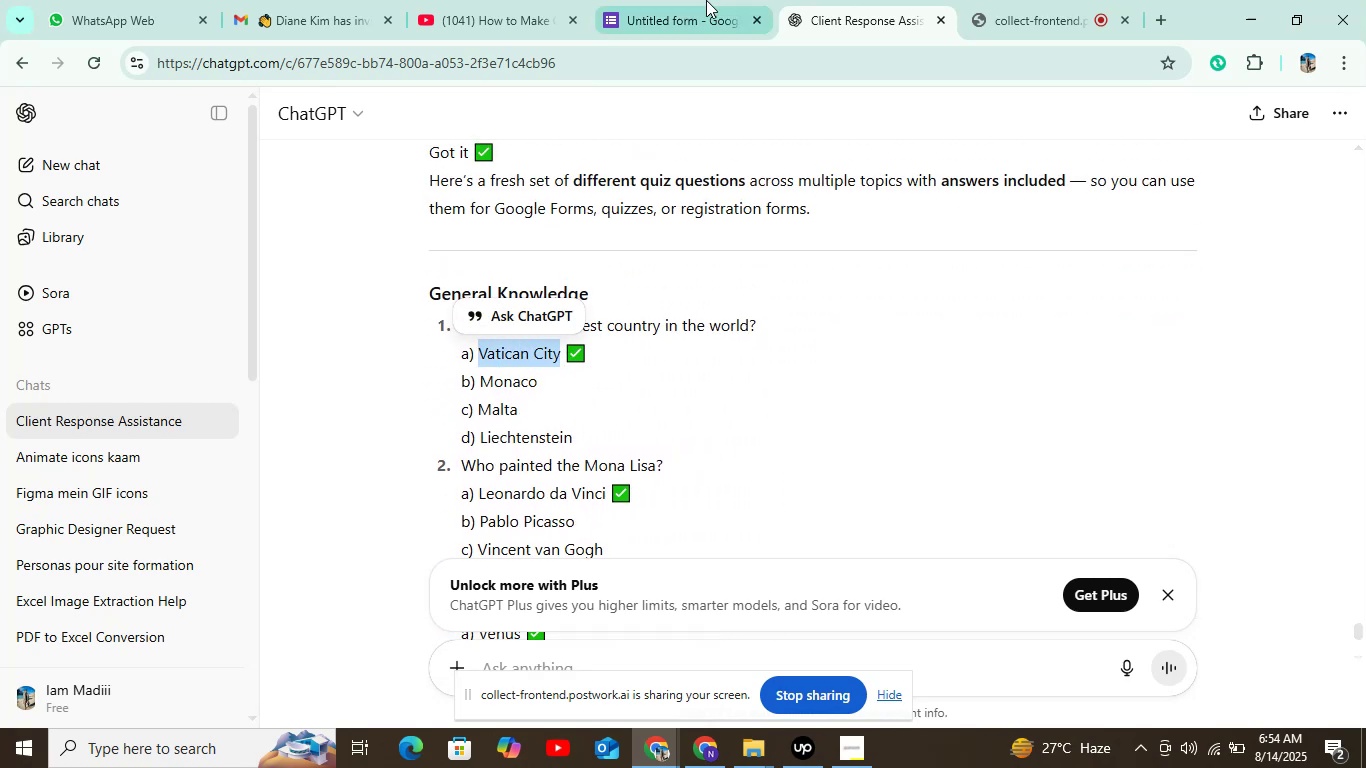 
left_click([707, 0])
 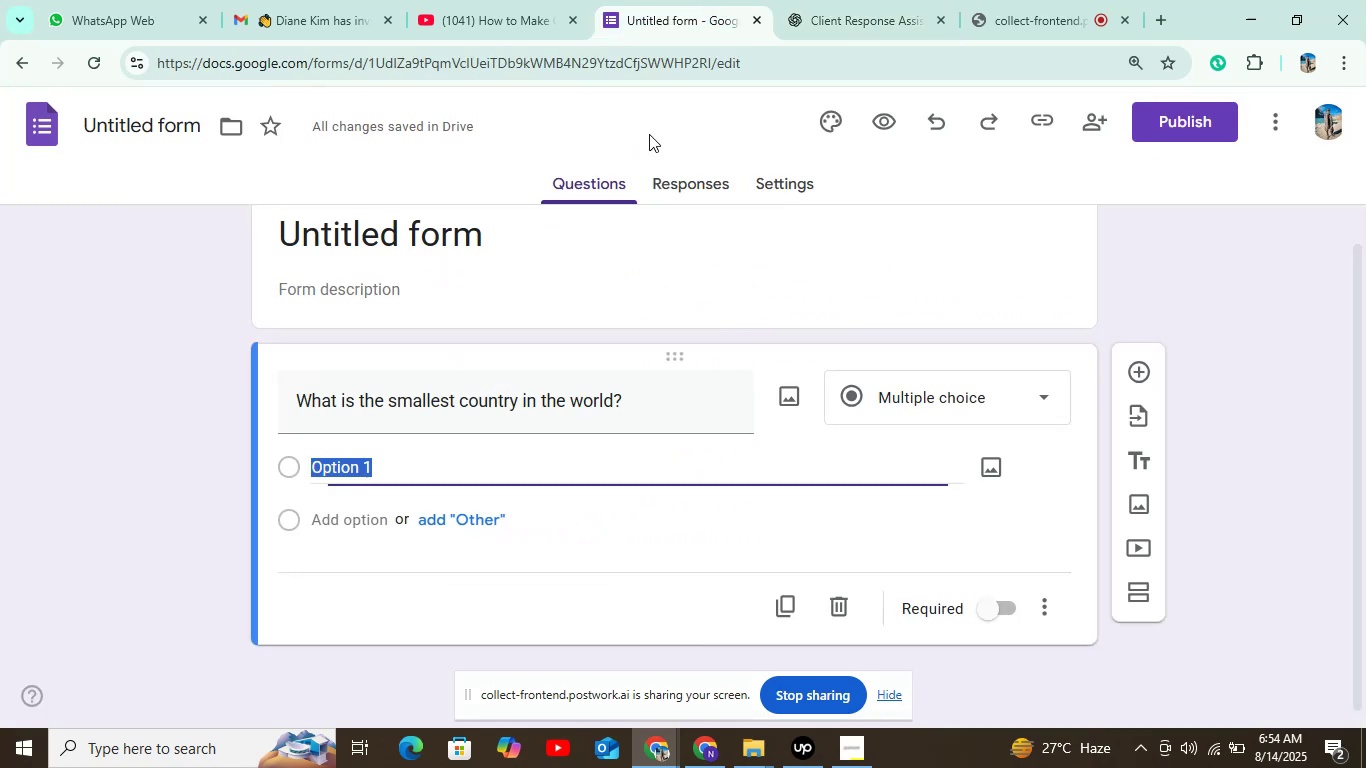 
key(Control+V)
 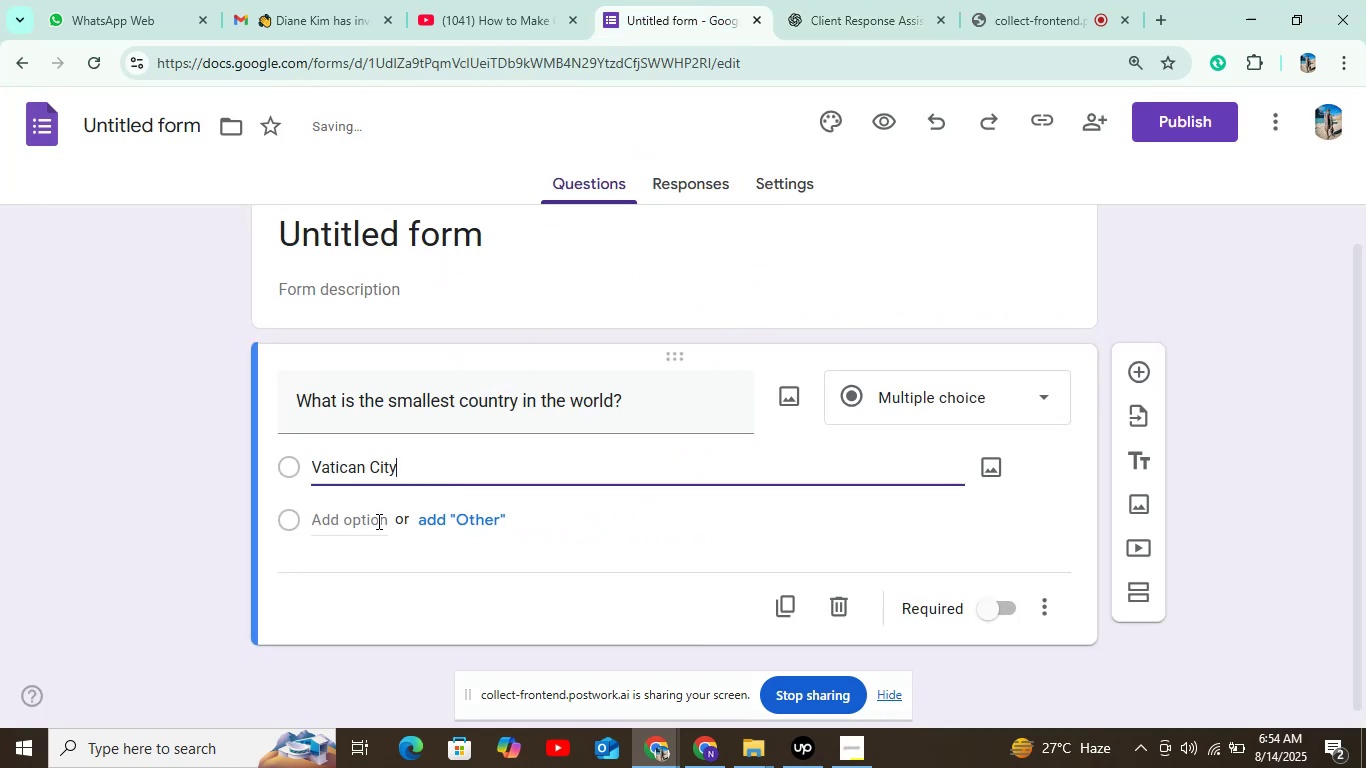 
left_click([377, 521])
 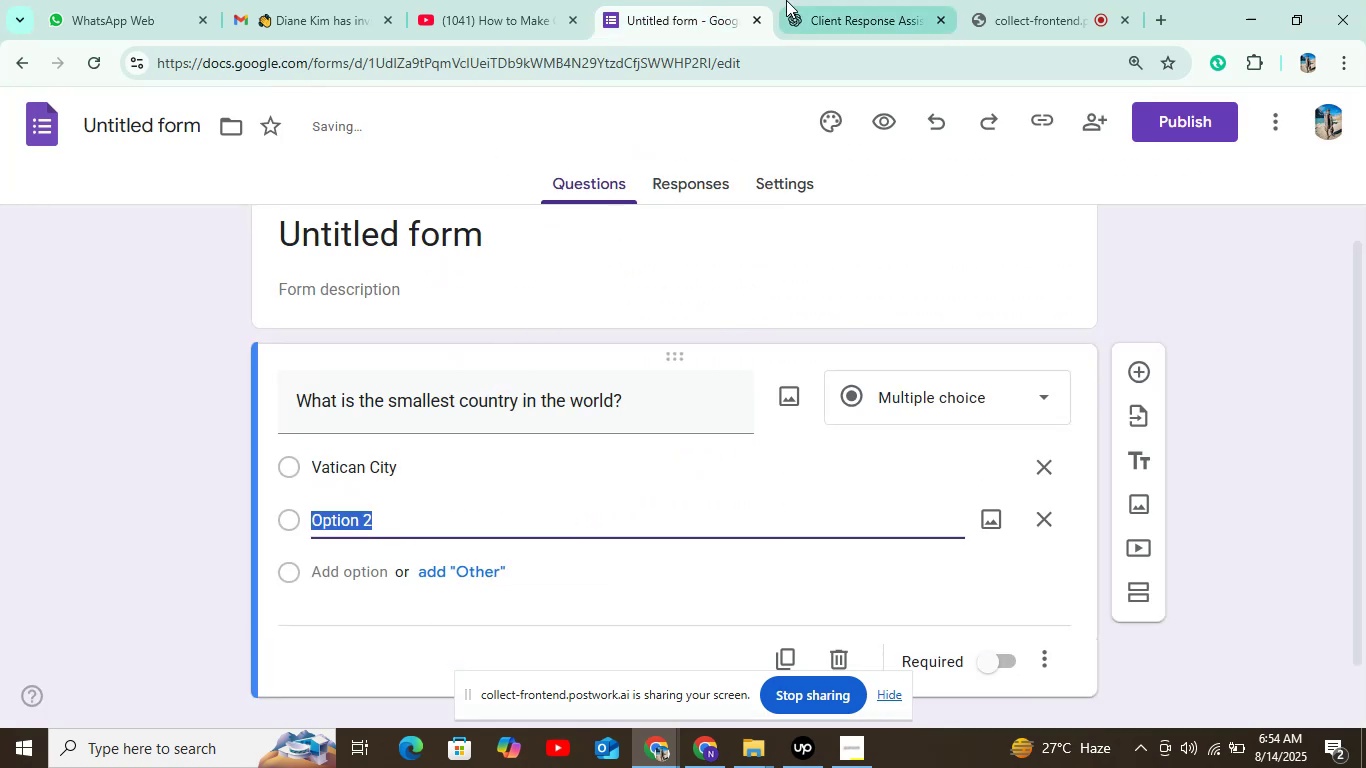 
left_click([822, 0])
 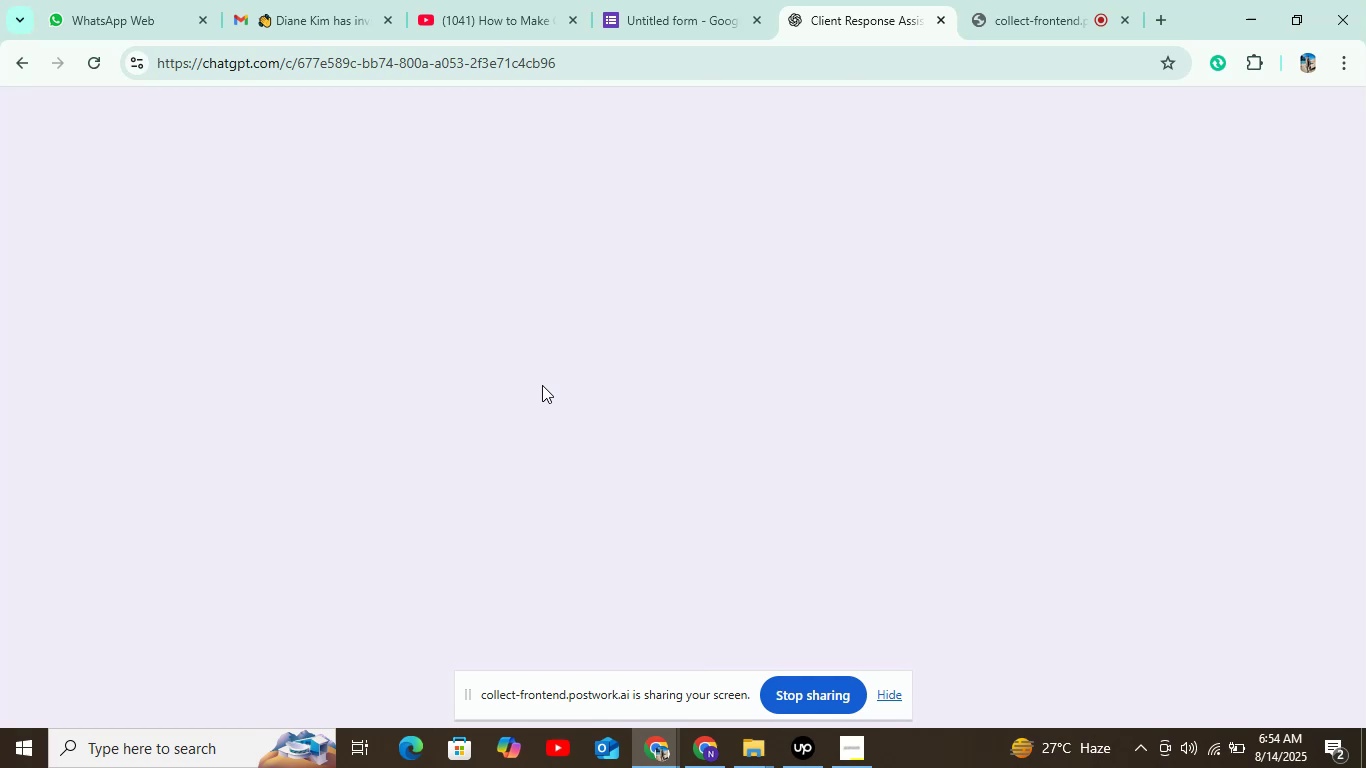 
mouse_move([490, 395])
 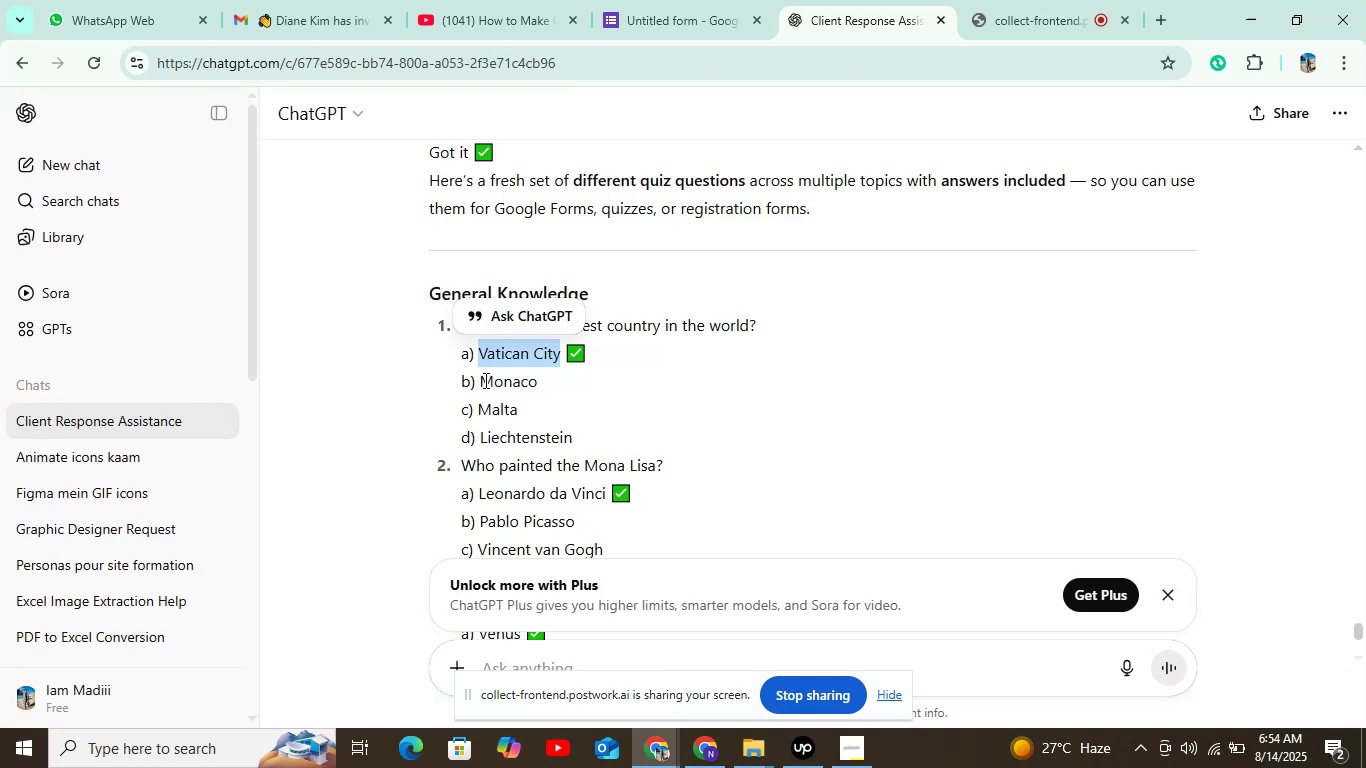 
left_click_drag(start_coordinate=[480, 380], to_coordinate=[567, 380])
 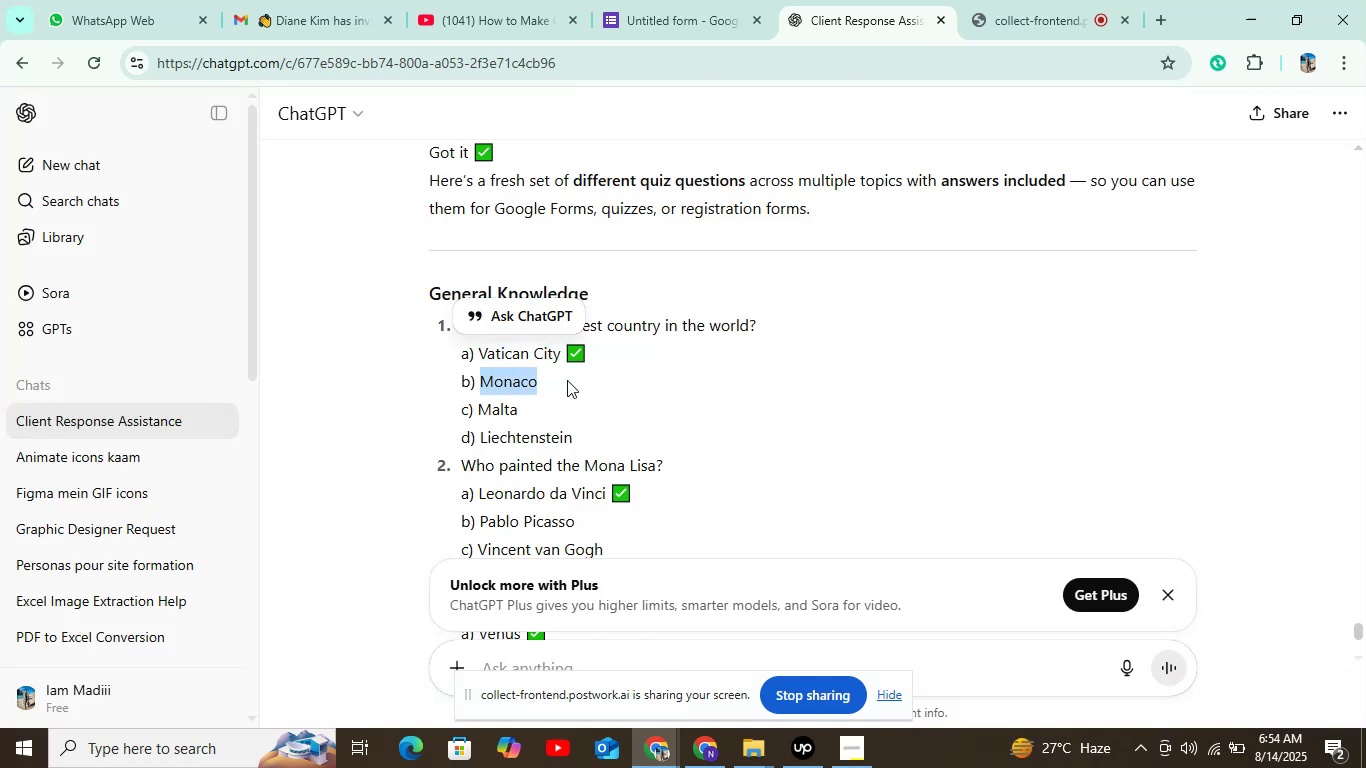 
key(Control+C)
 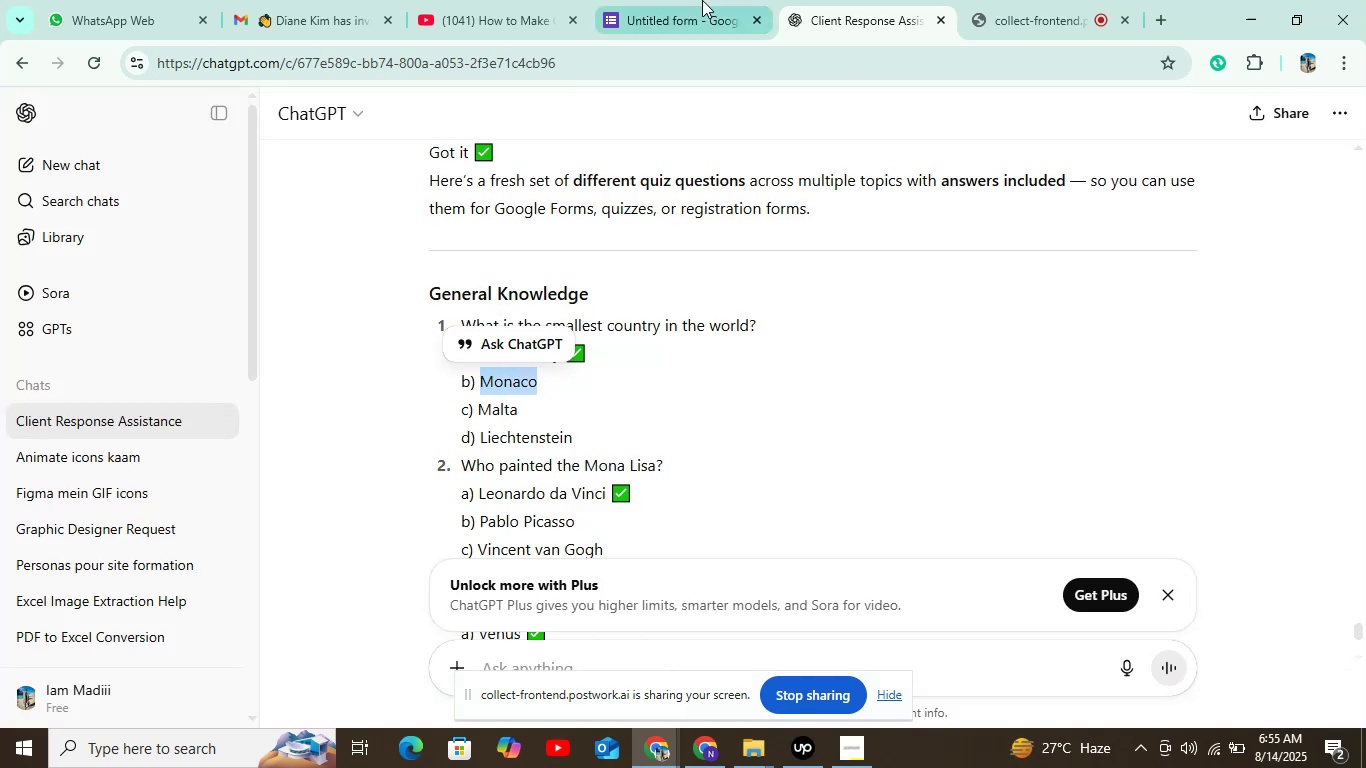 
left_click([702, 0])
 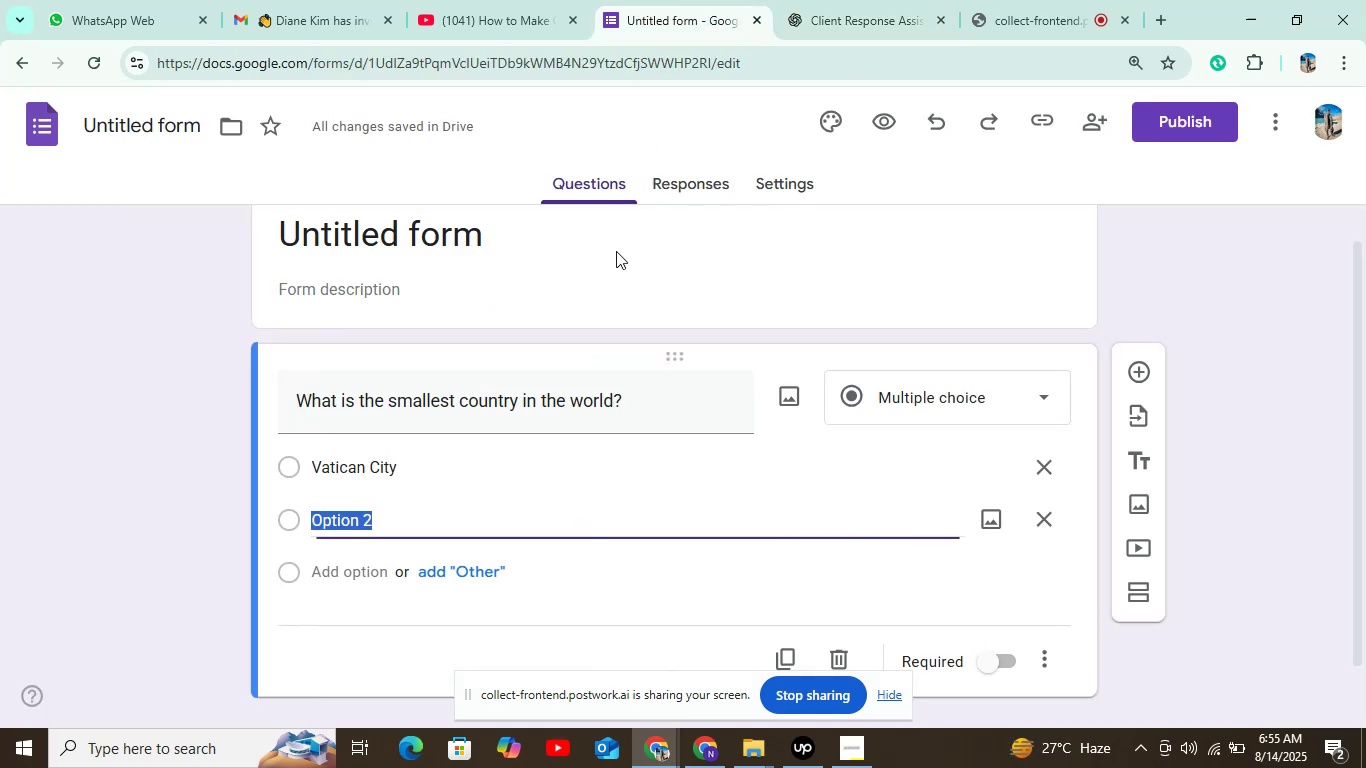 
key(Control+V)
 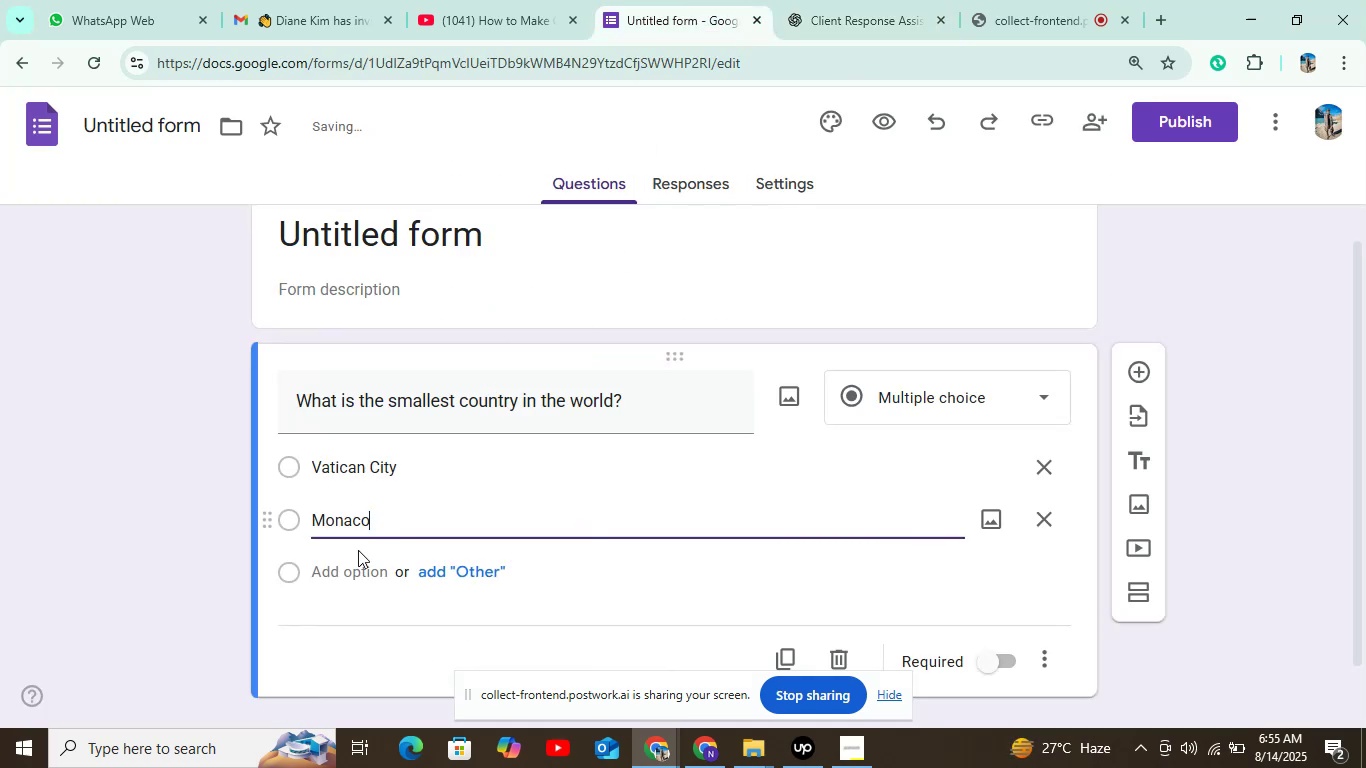 
left_click([350, 553])
 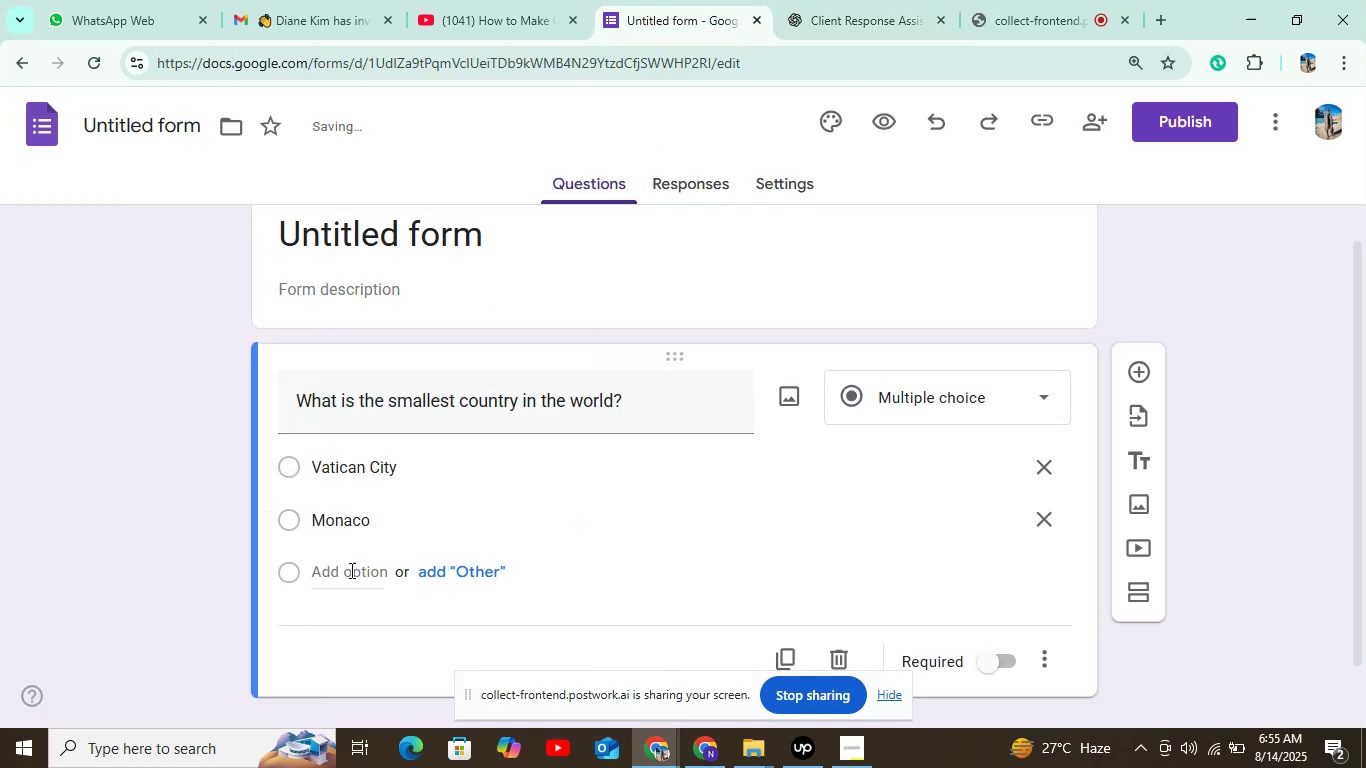 
left_click([350, 573])
 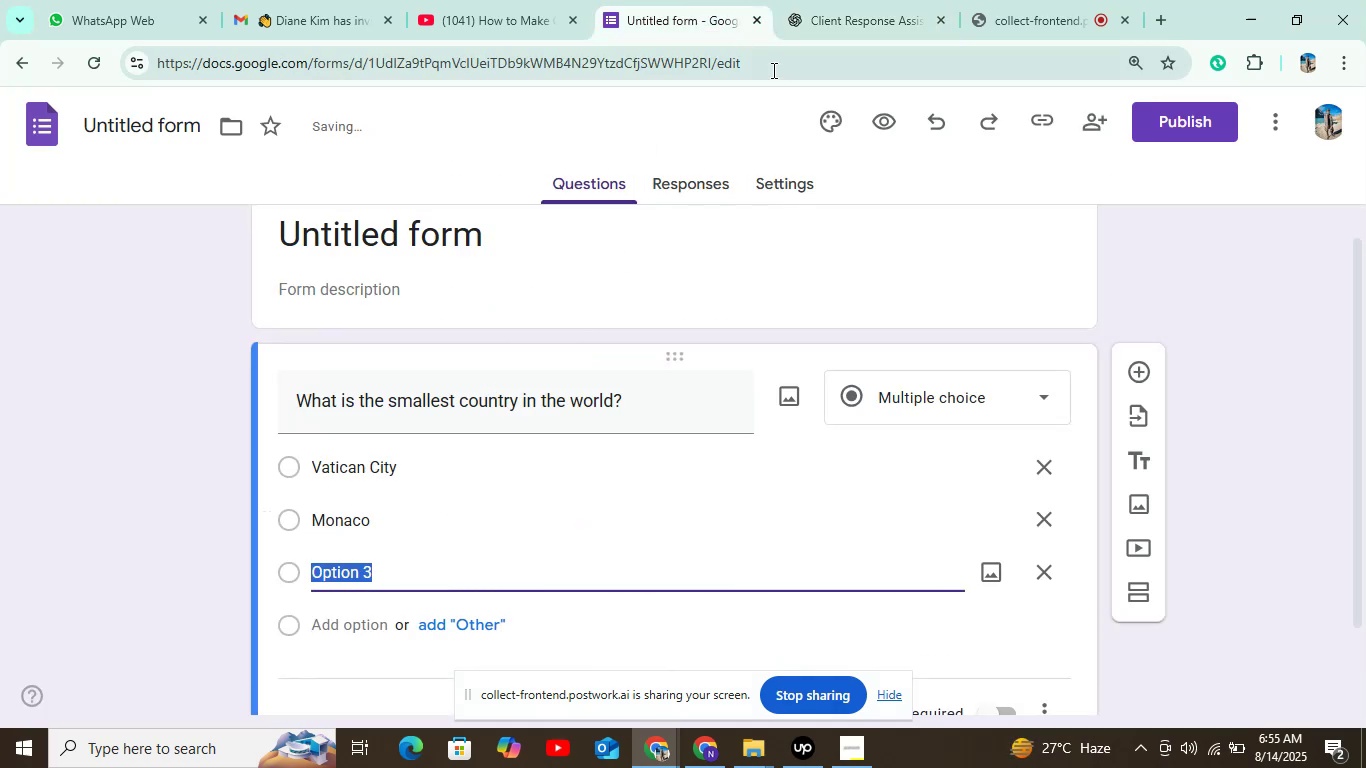 
left_click([816, 29])
 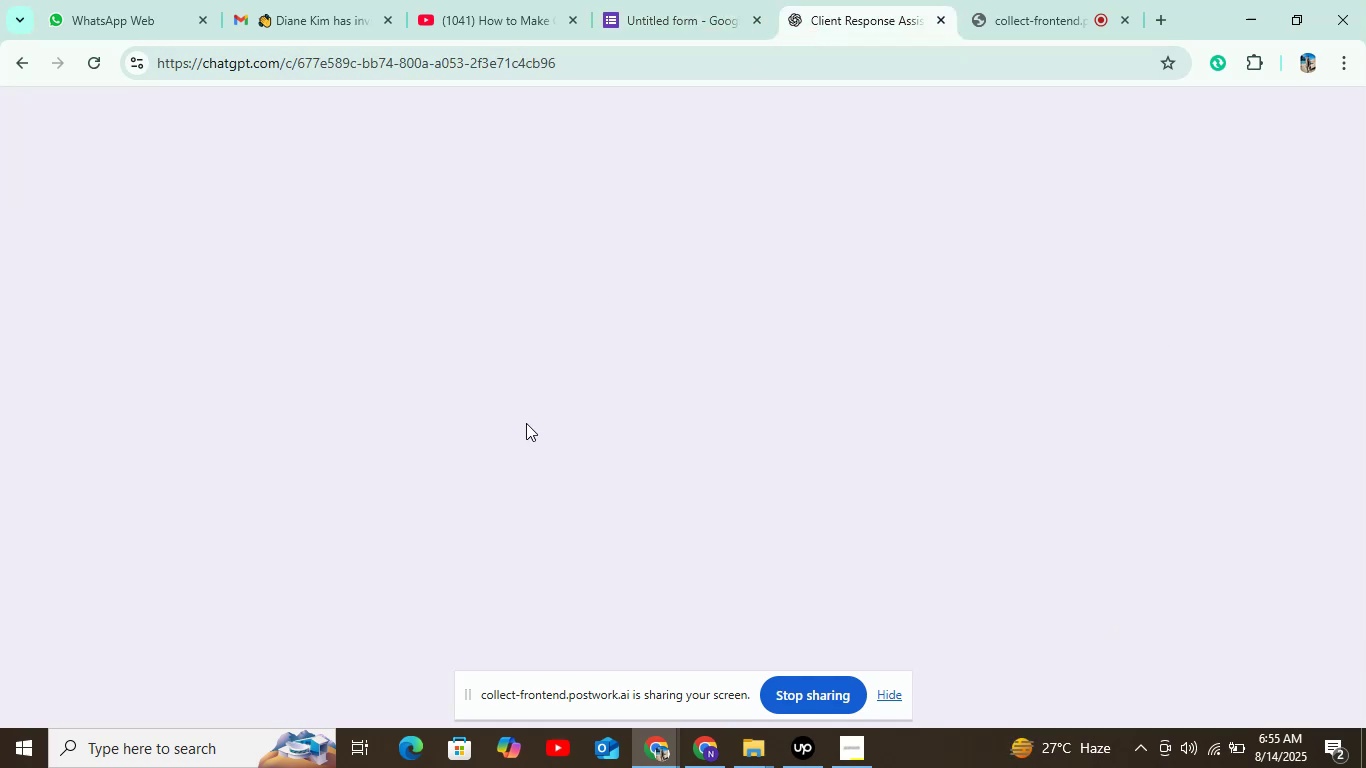 
scroll: coordinate [508, 403], scroll_direction: down, amount: 1.0
 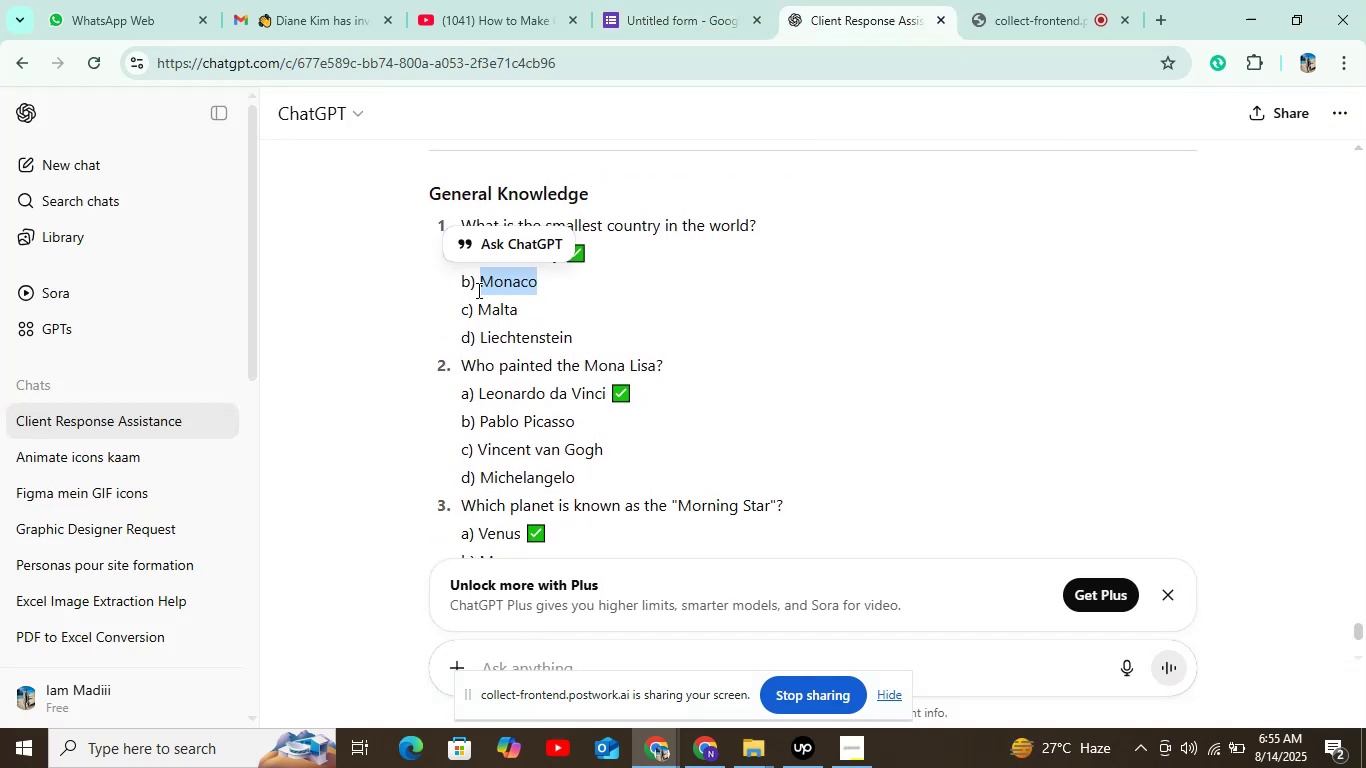 
left_click_drag(start_coordinate=[477, 305], to_coordinate=[549, 316])
 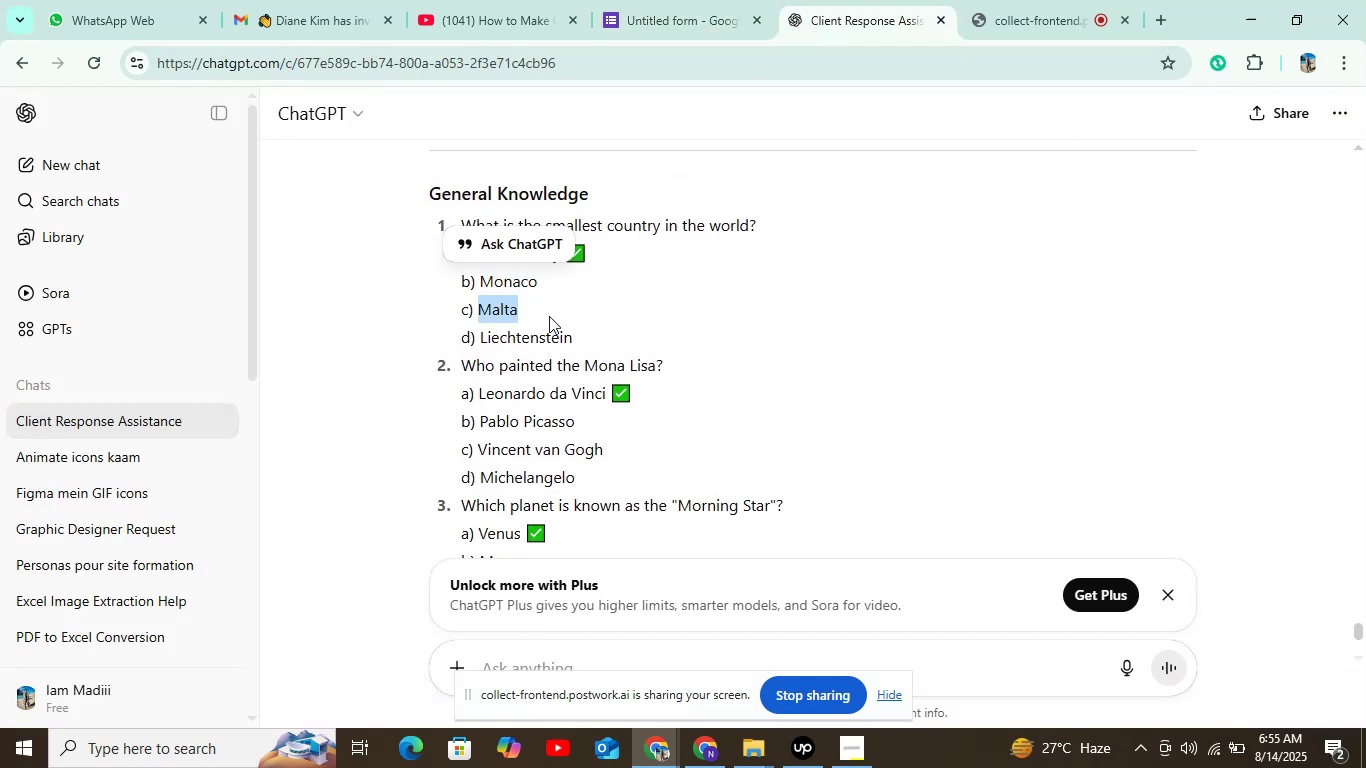 
key(Control+C)
 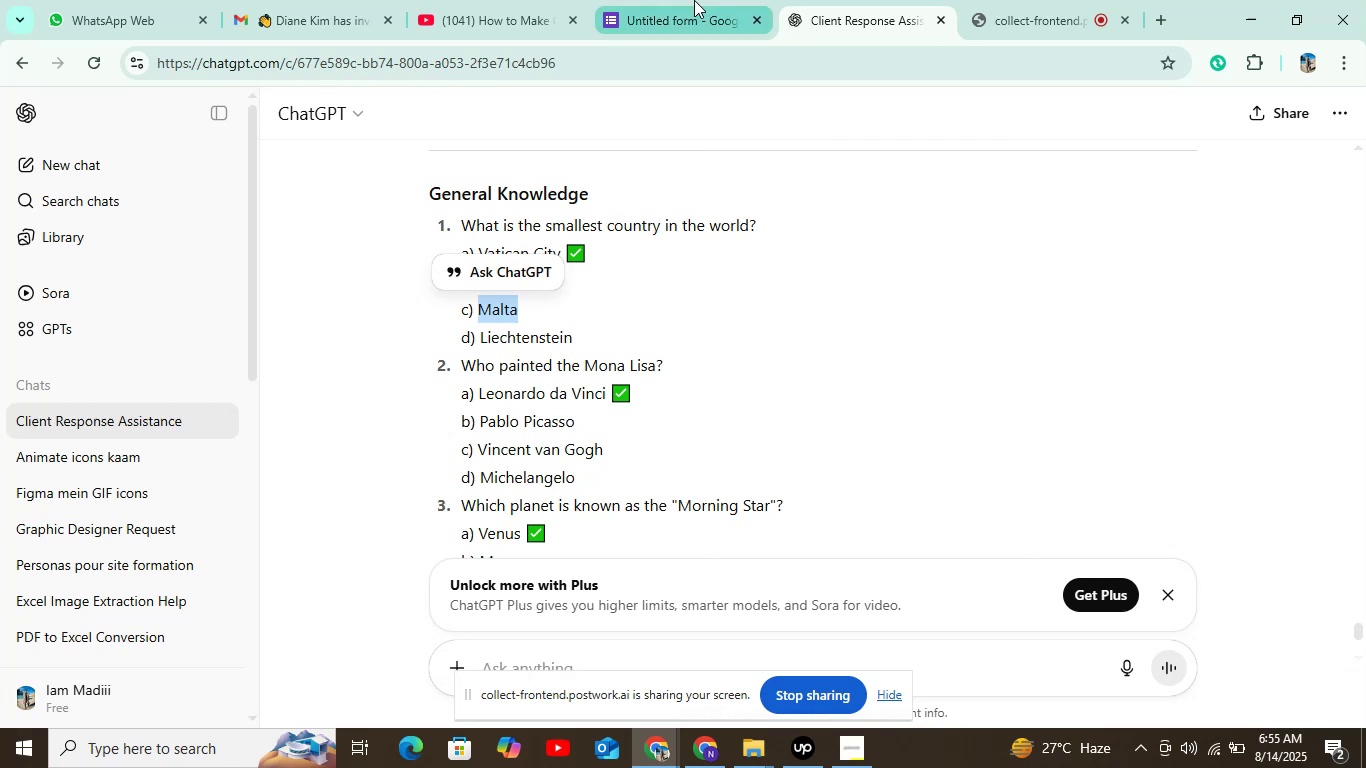 
left_click([694, 0])
 